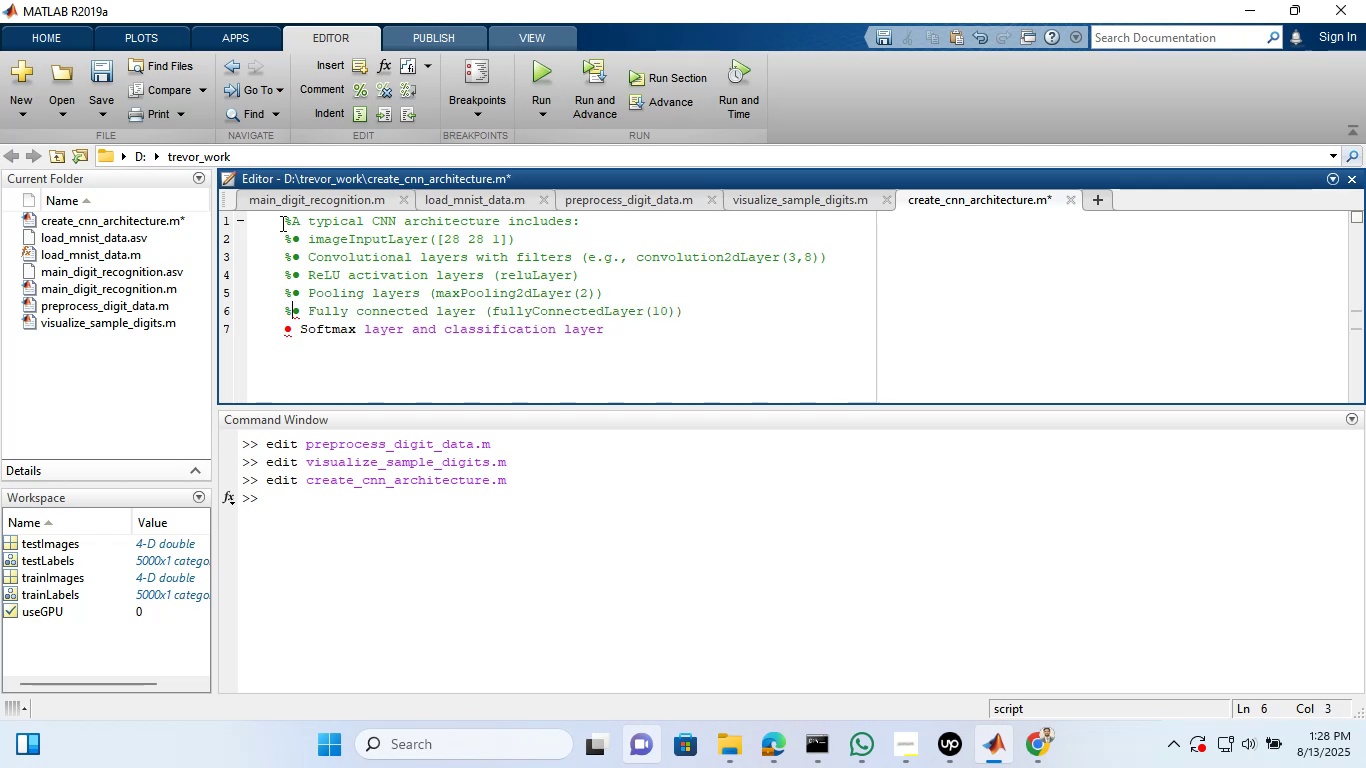 
key(ArrowDown)
 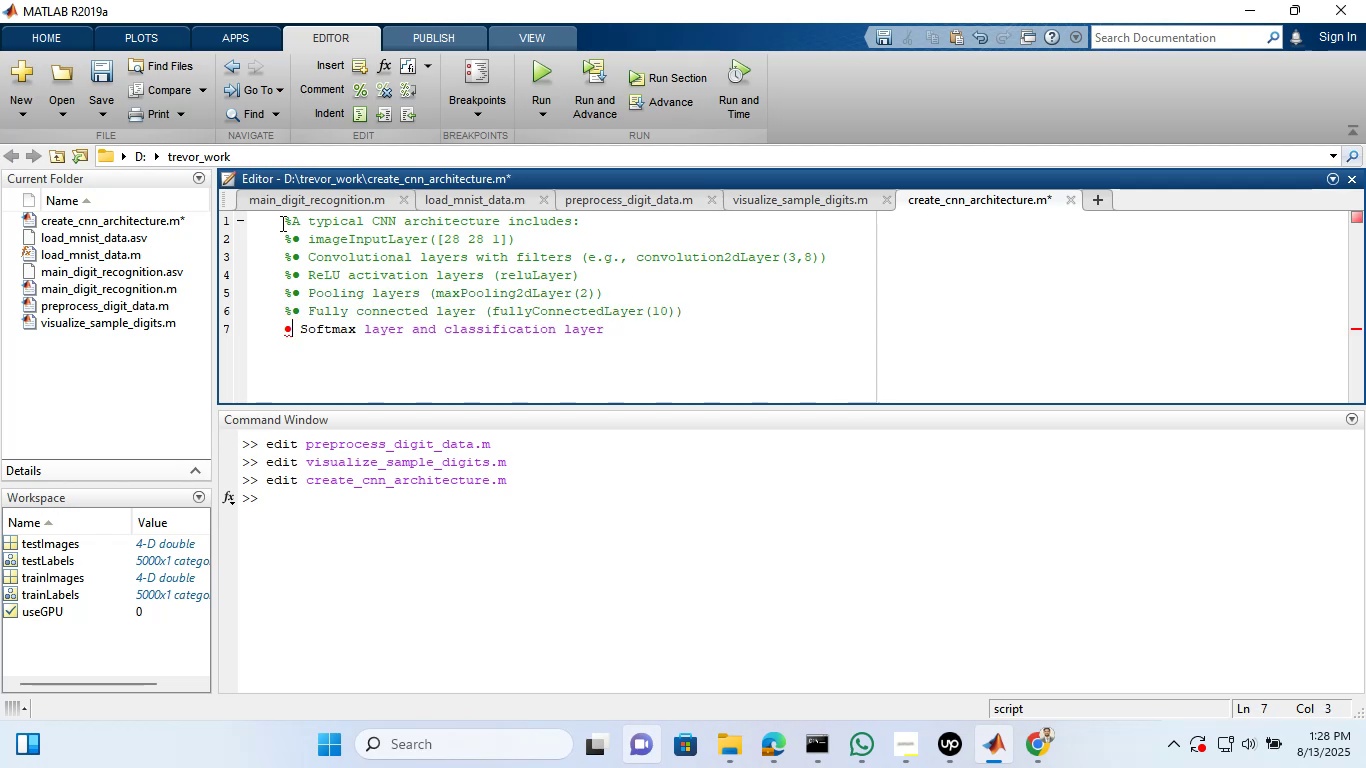 
key(ArrowLeft)
 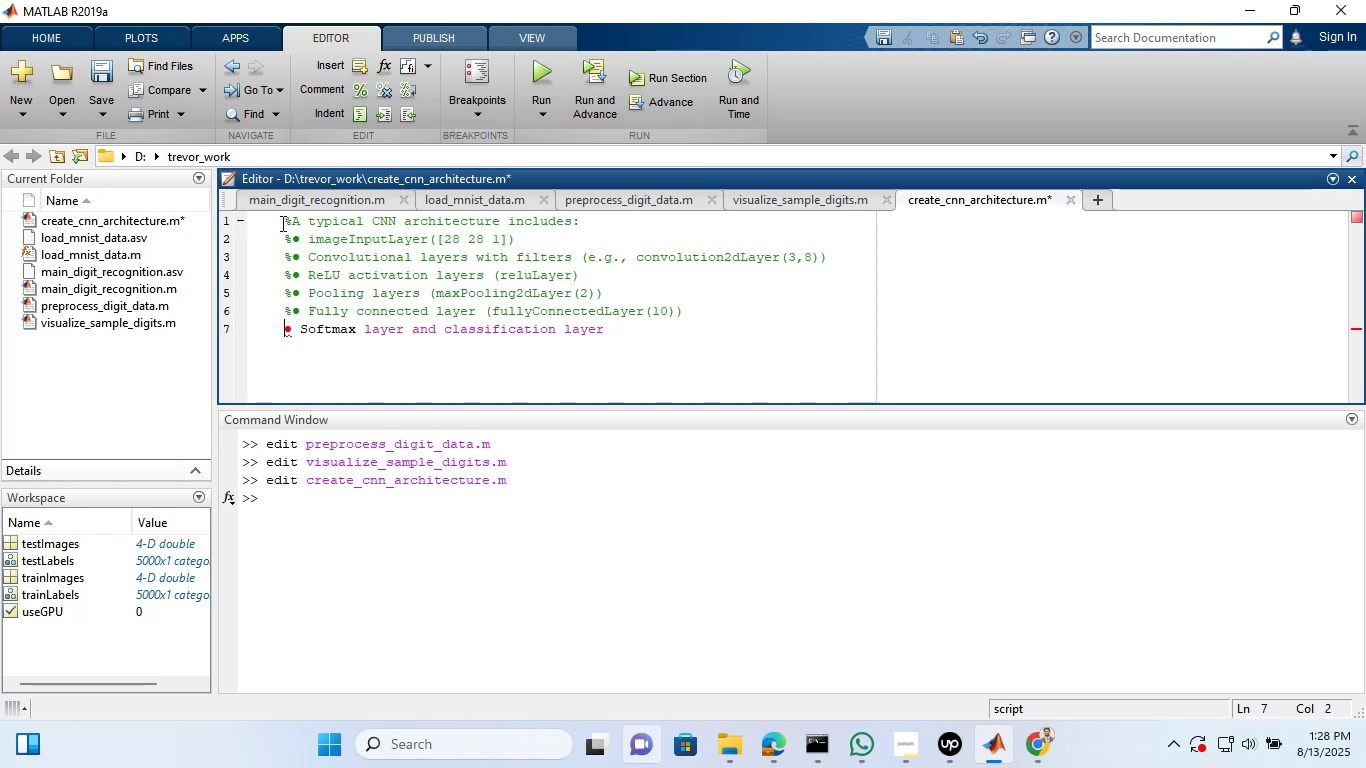 
key(Shift+5)
 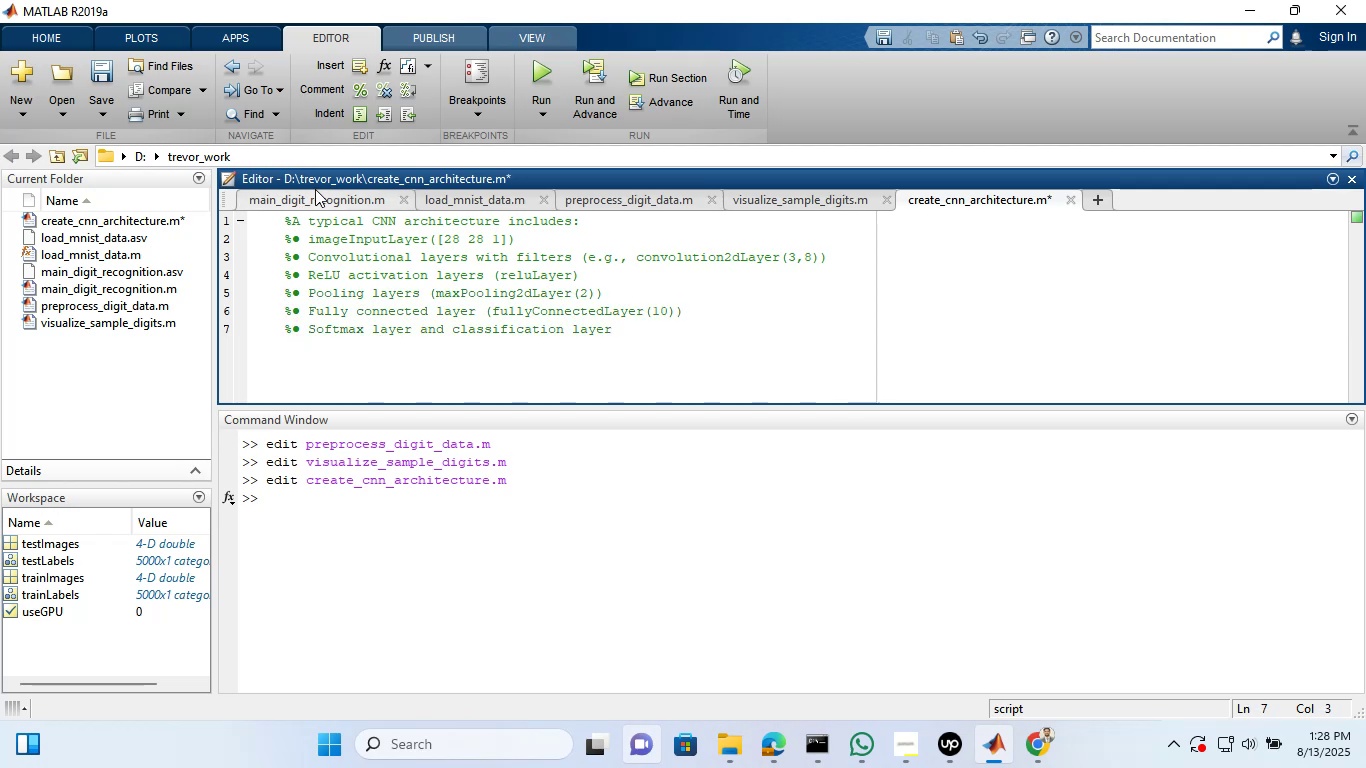 
left_click([316, 195])
 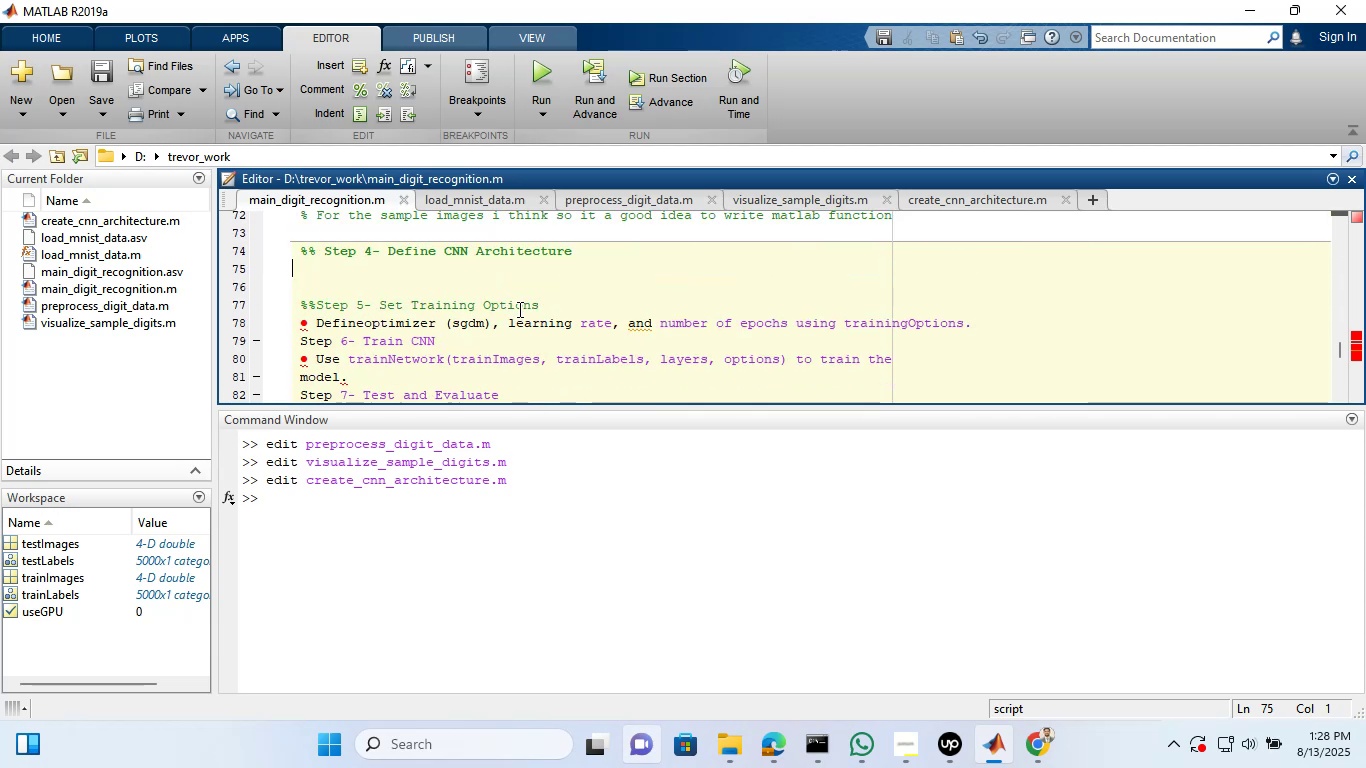 
wait(11.77)
 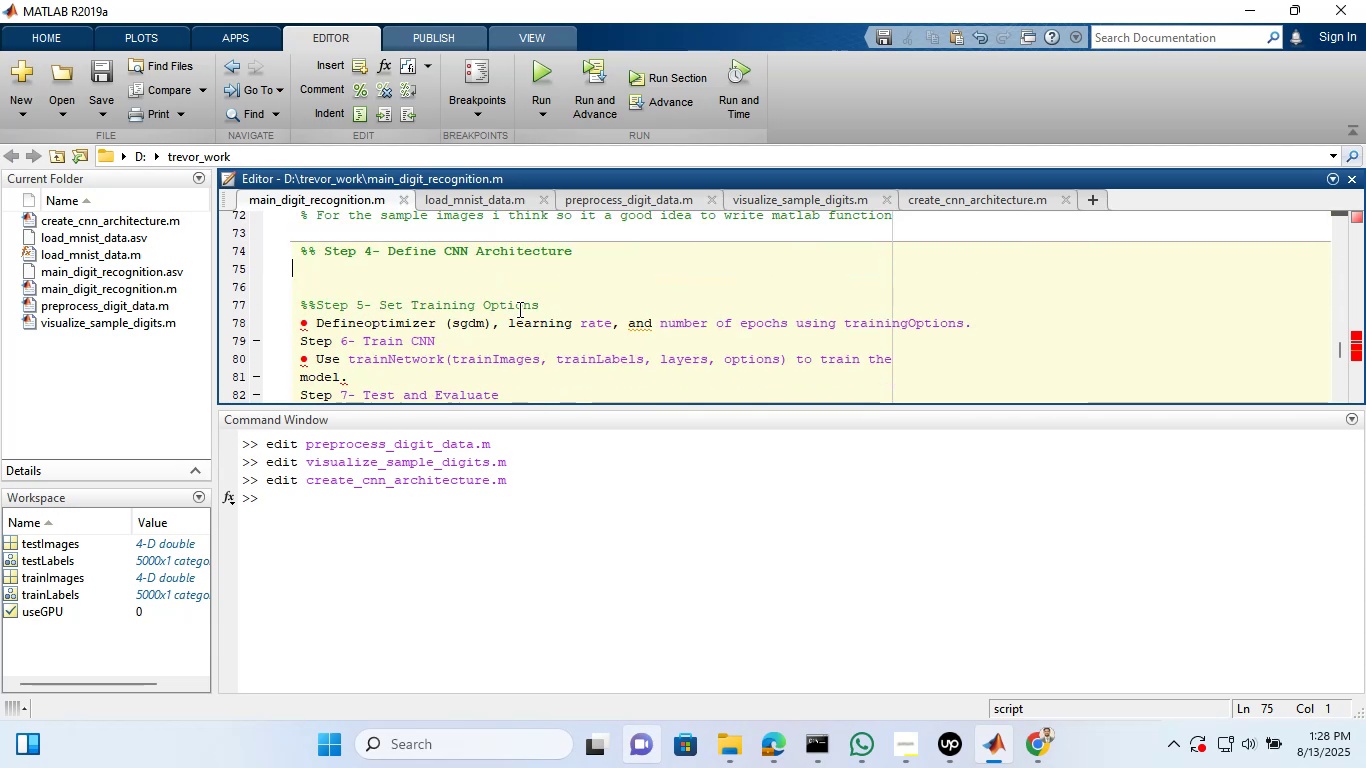 
left_click([302, 304])
 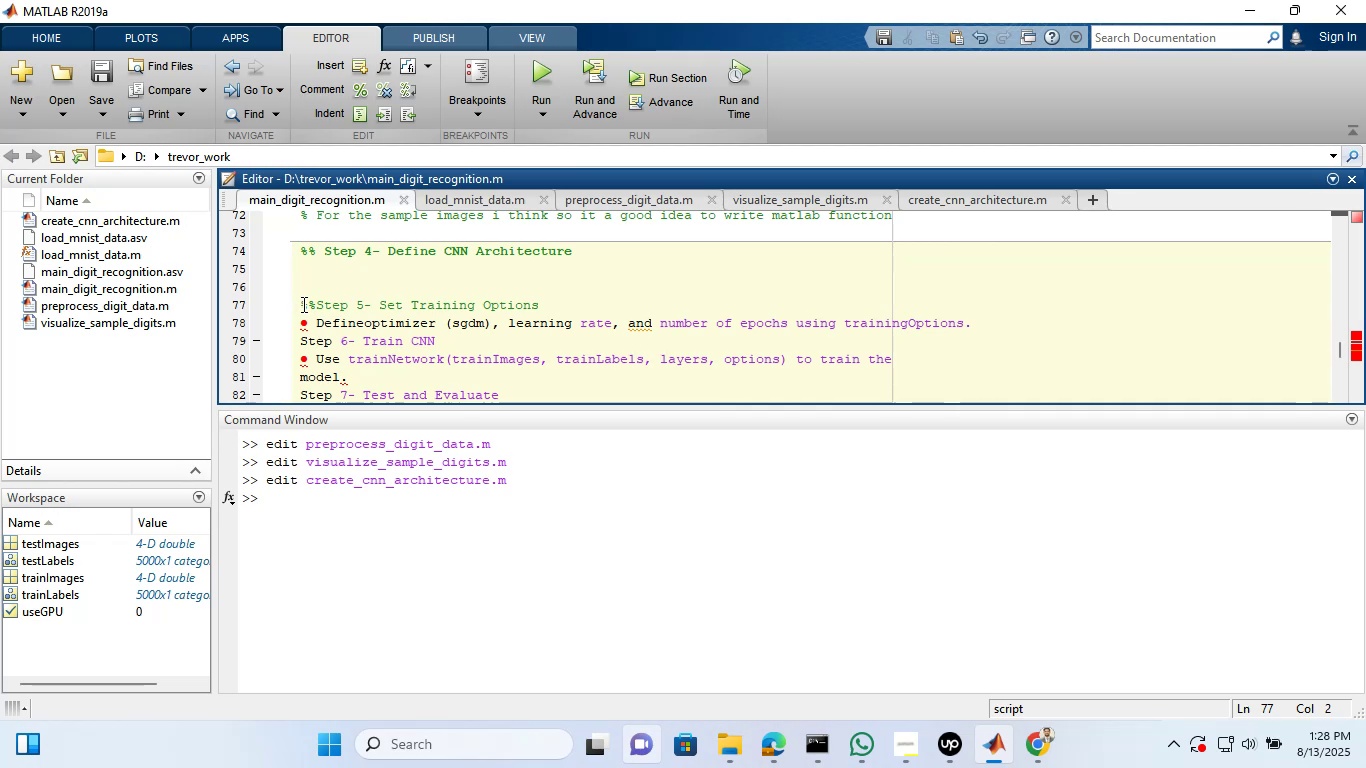 
key(Space)
 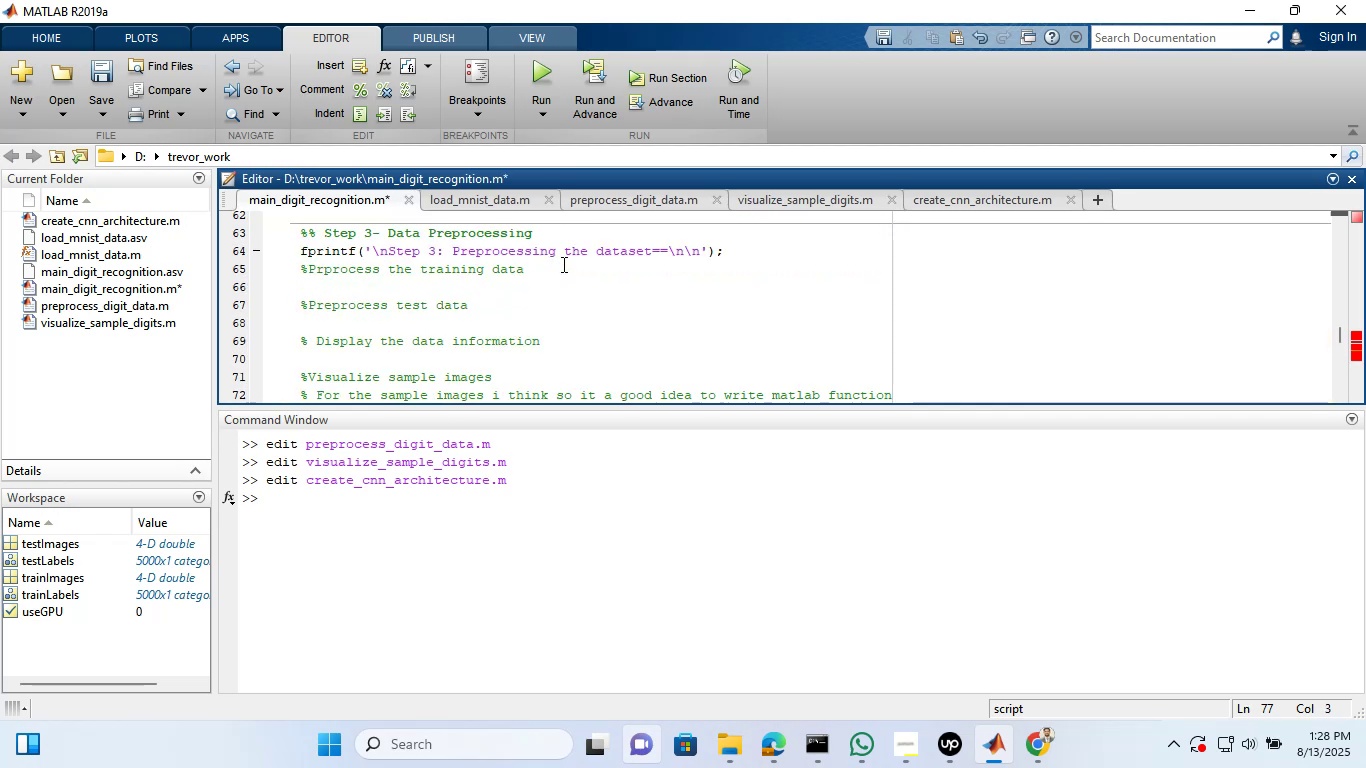 
wait(7.36)
 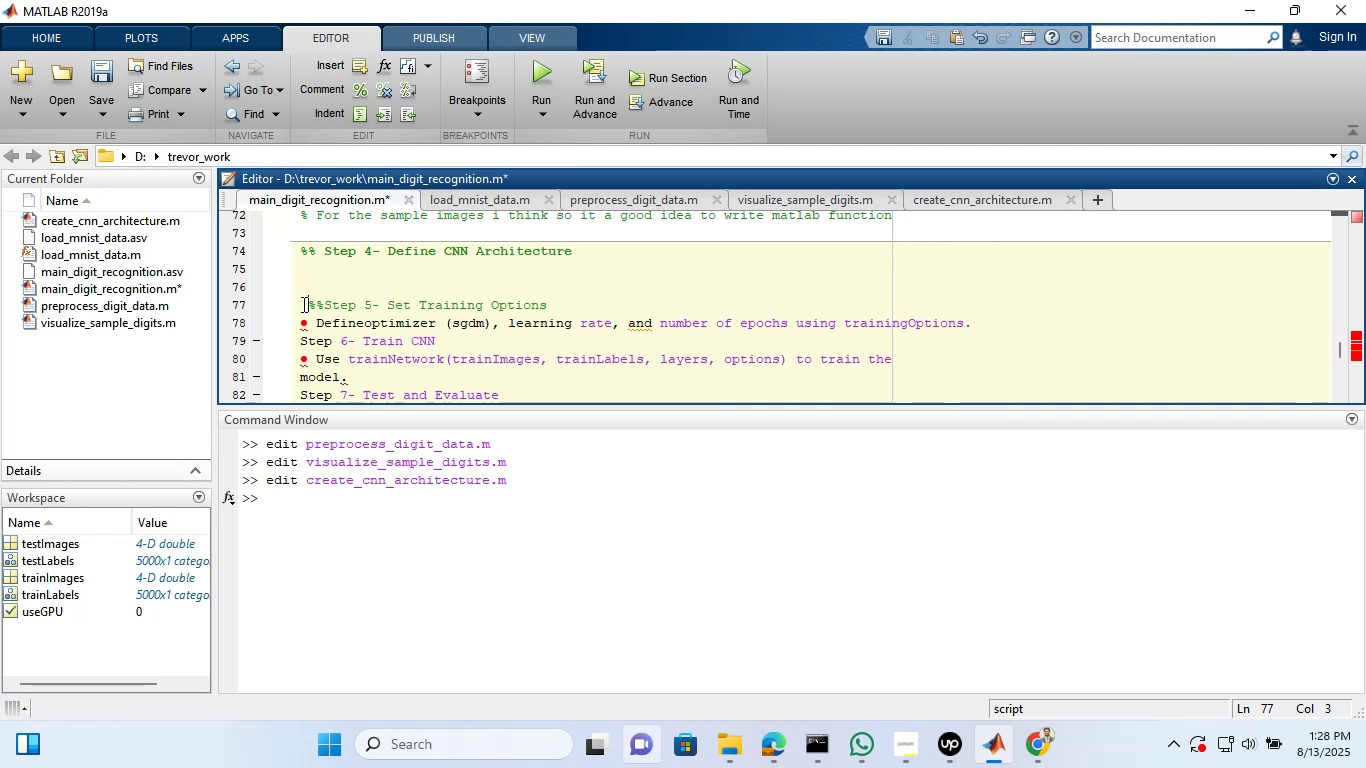 
left_click([562, 264])
 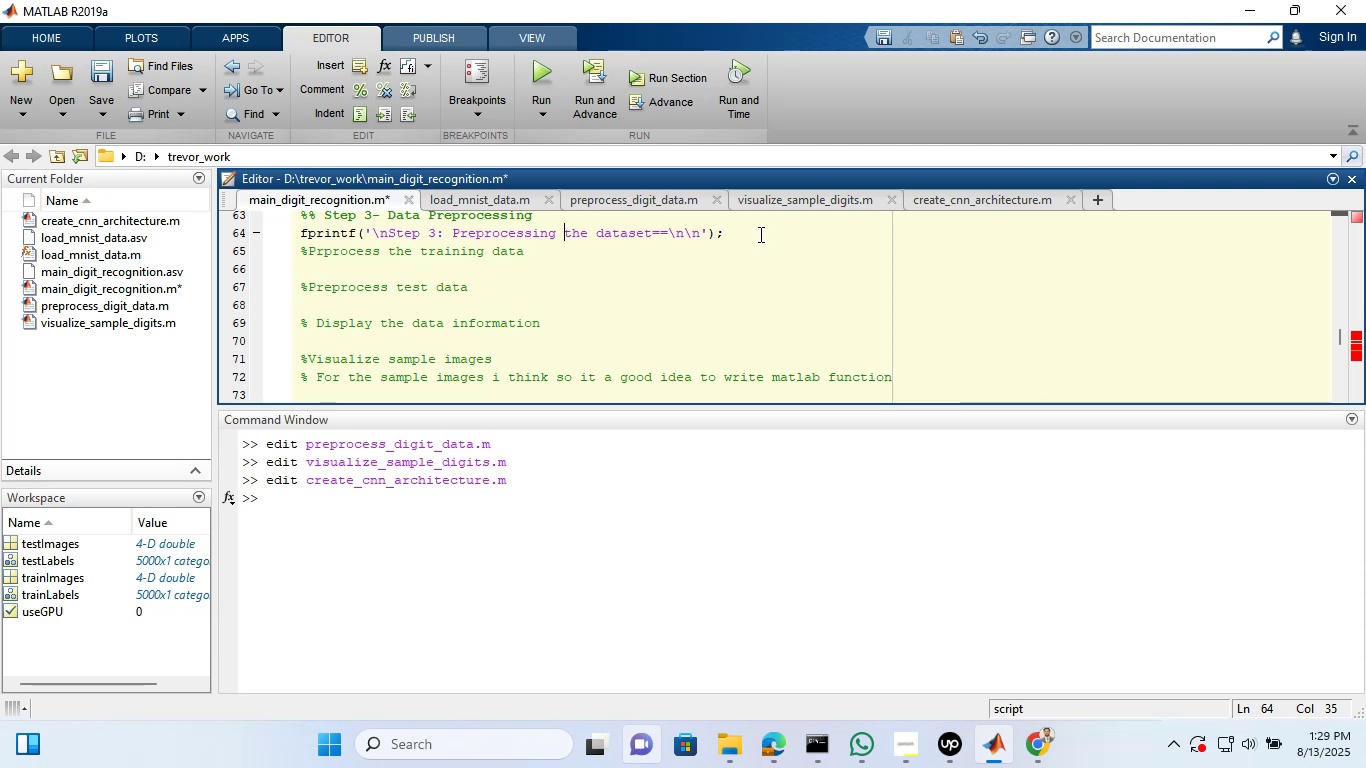 
left_click_drag(start_coordinate=[756, 234], to_coordinate=[280, 234])
 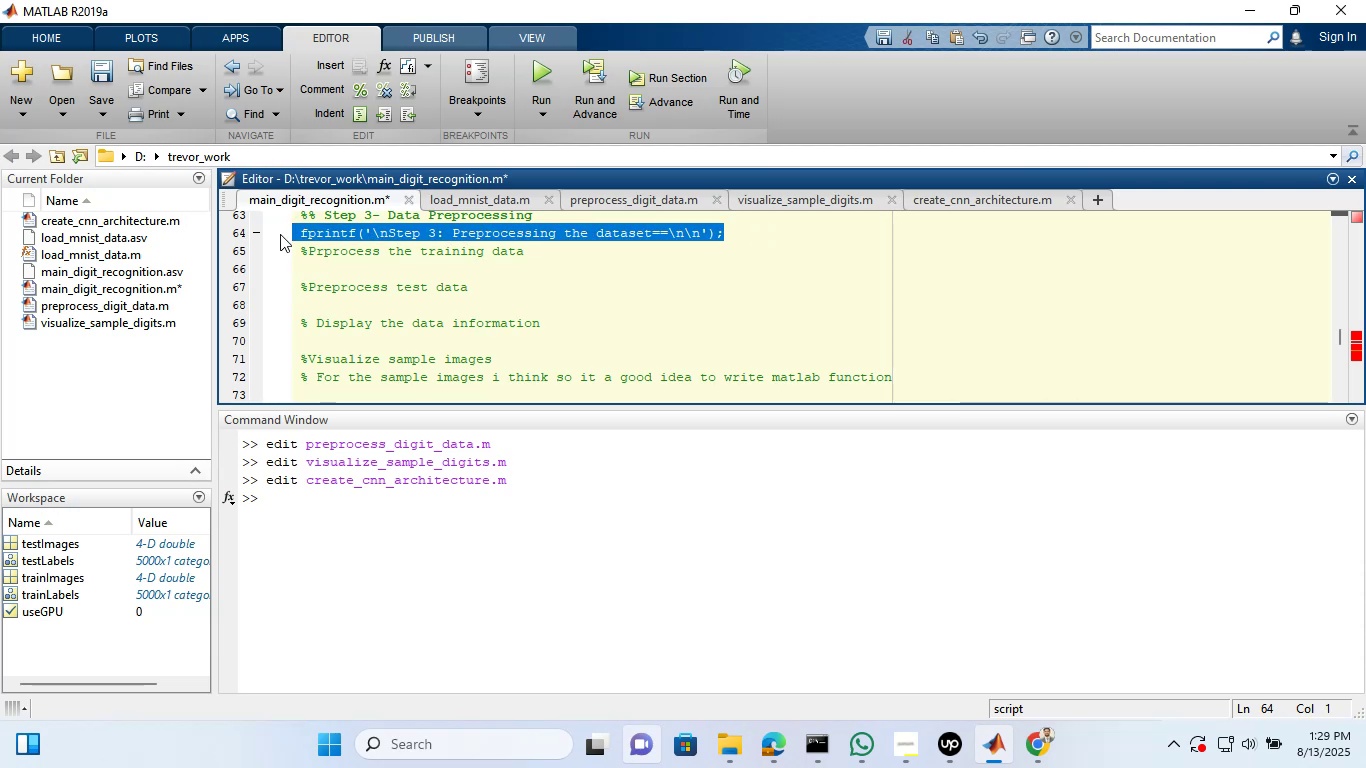 
key(Control+C)
 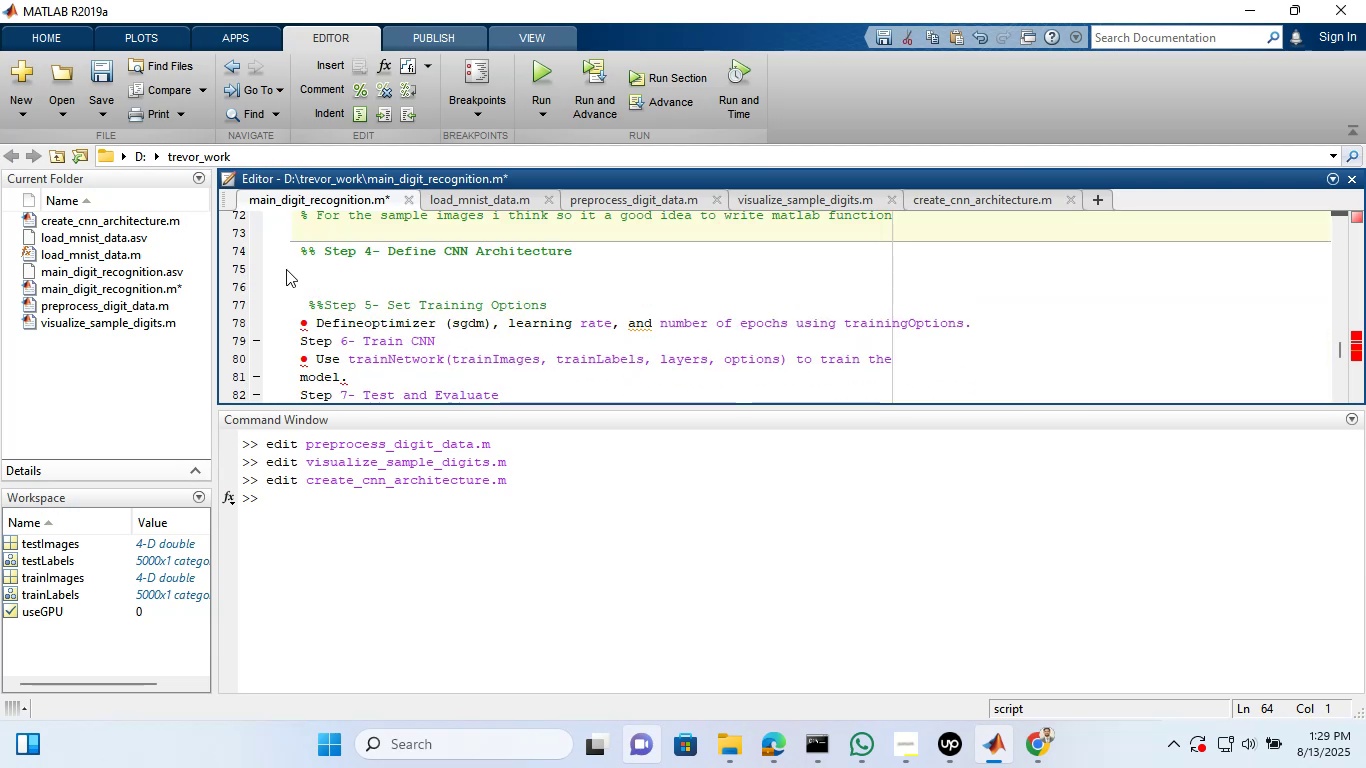 
left_click([309, 270])
 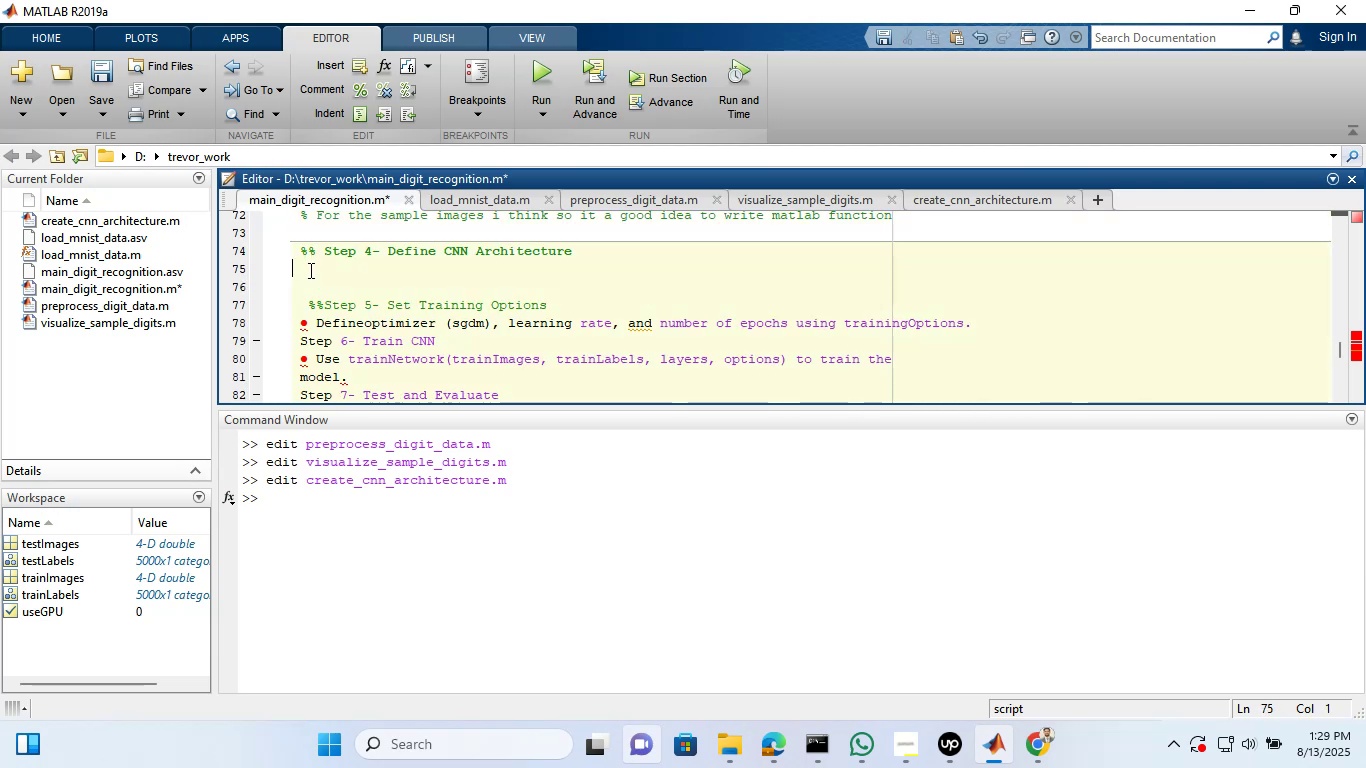 
key(Control+V)
 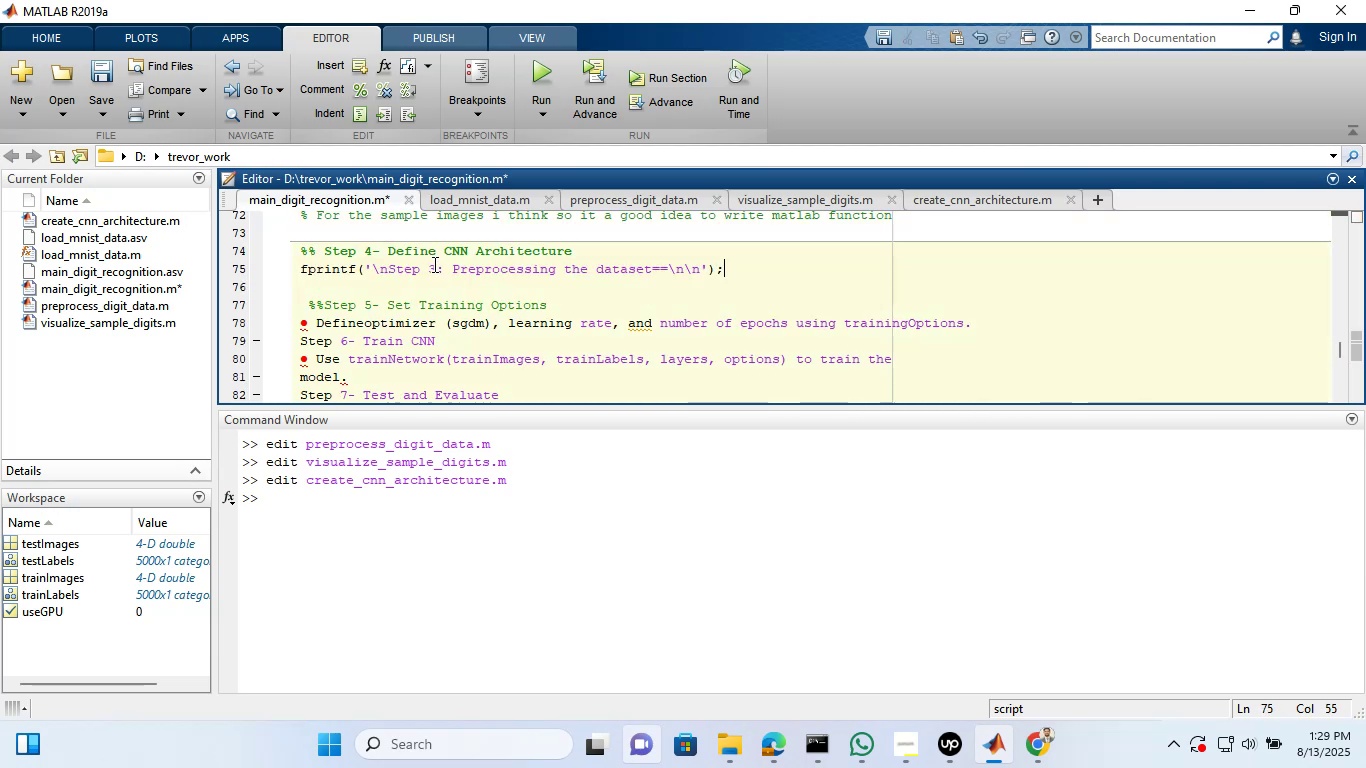 
left_click([433, 264])
 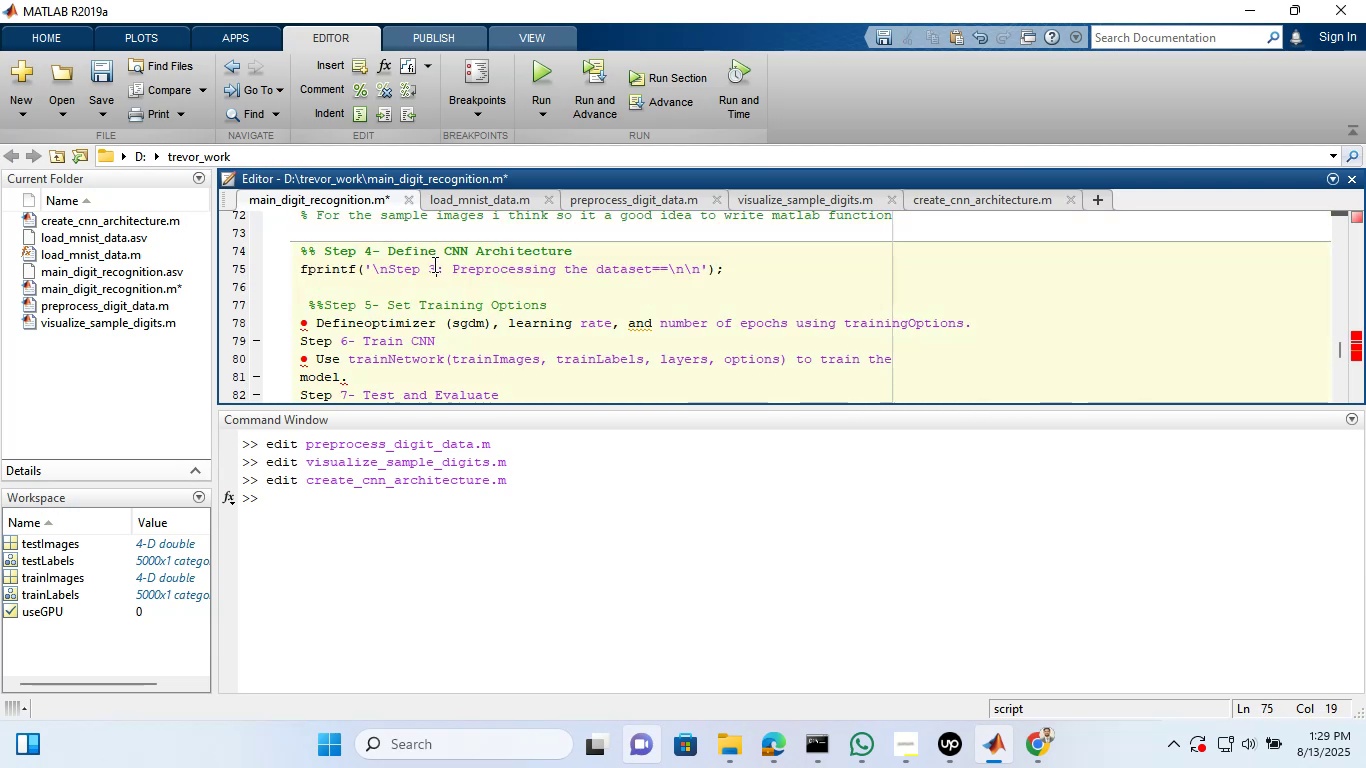 
key(Backspace)
 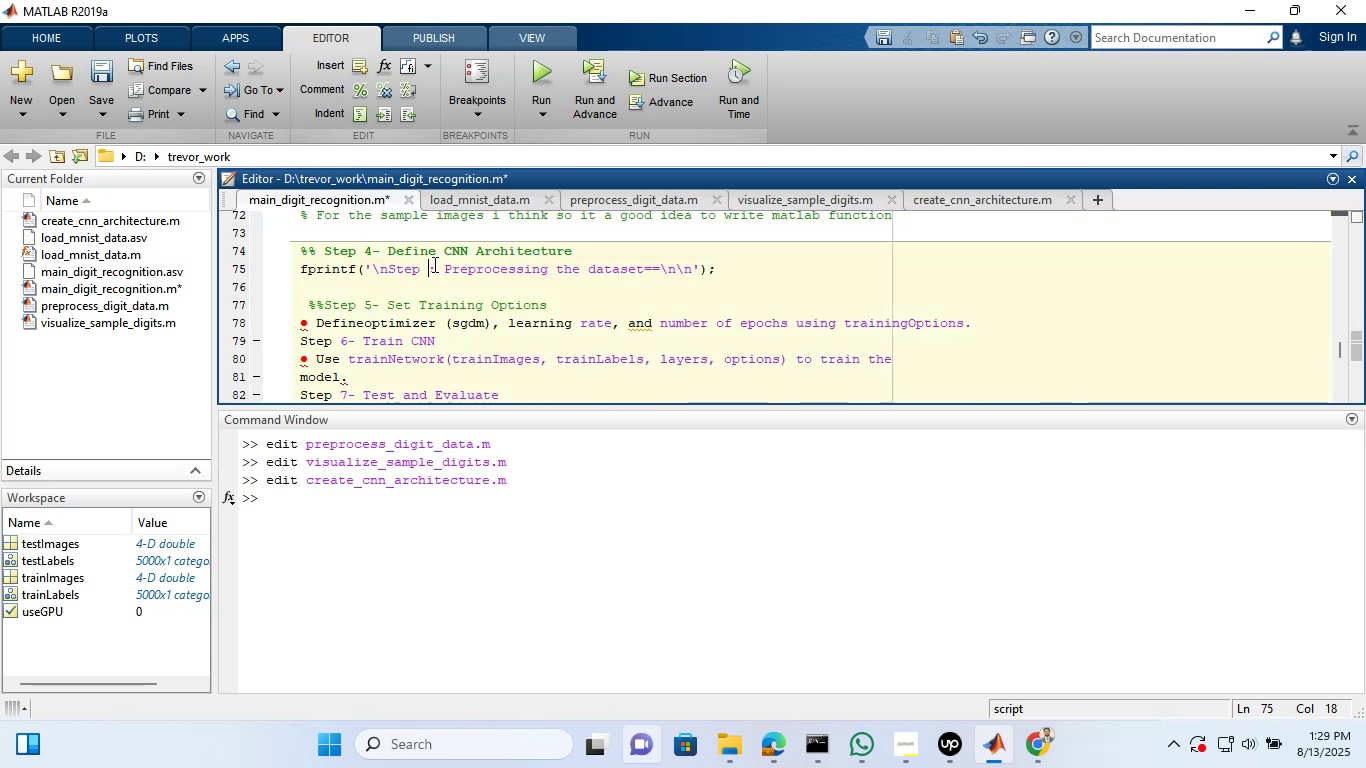 
key(4)
 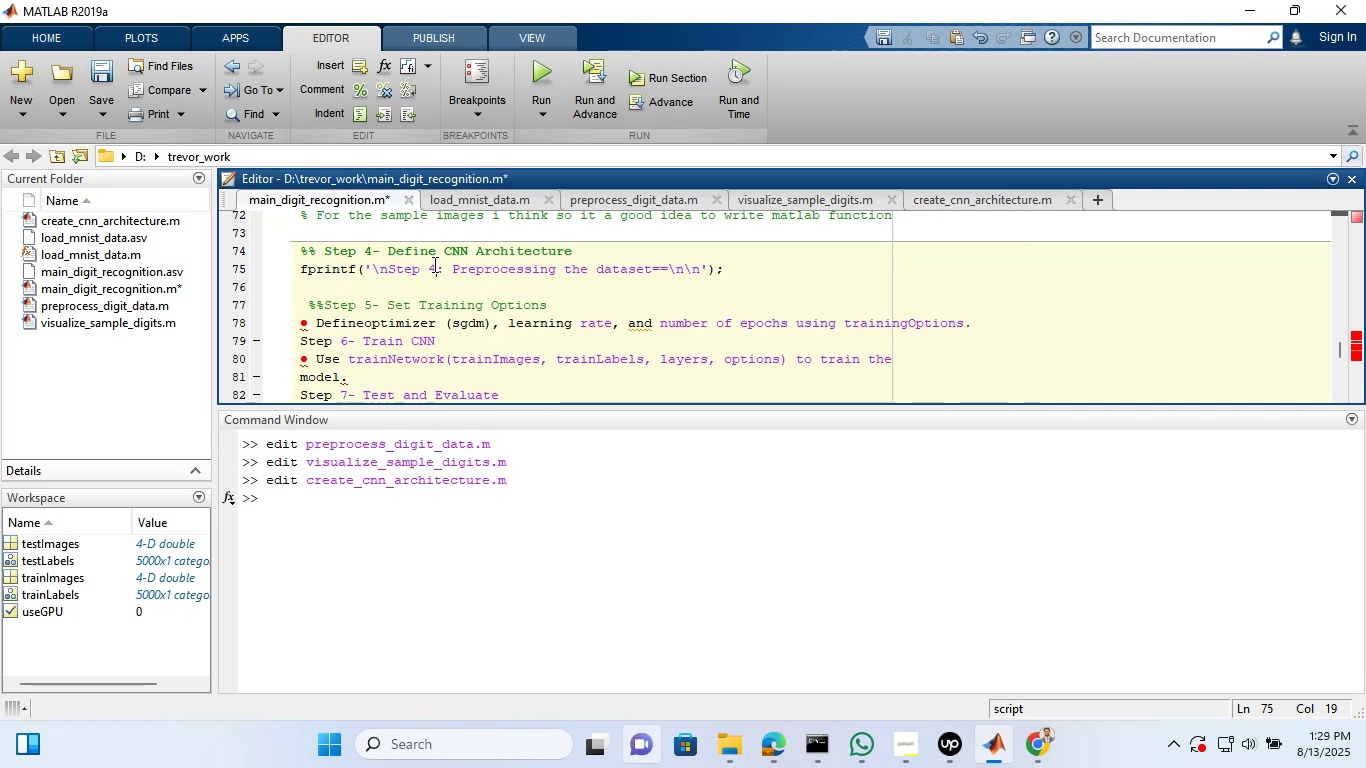 
wait(9.74)
 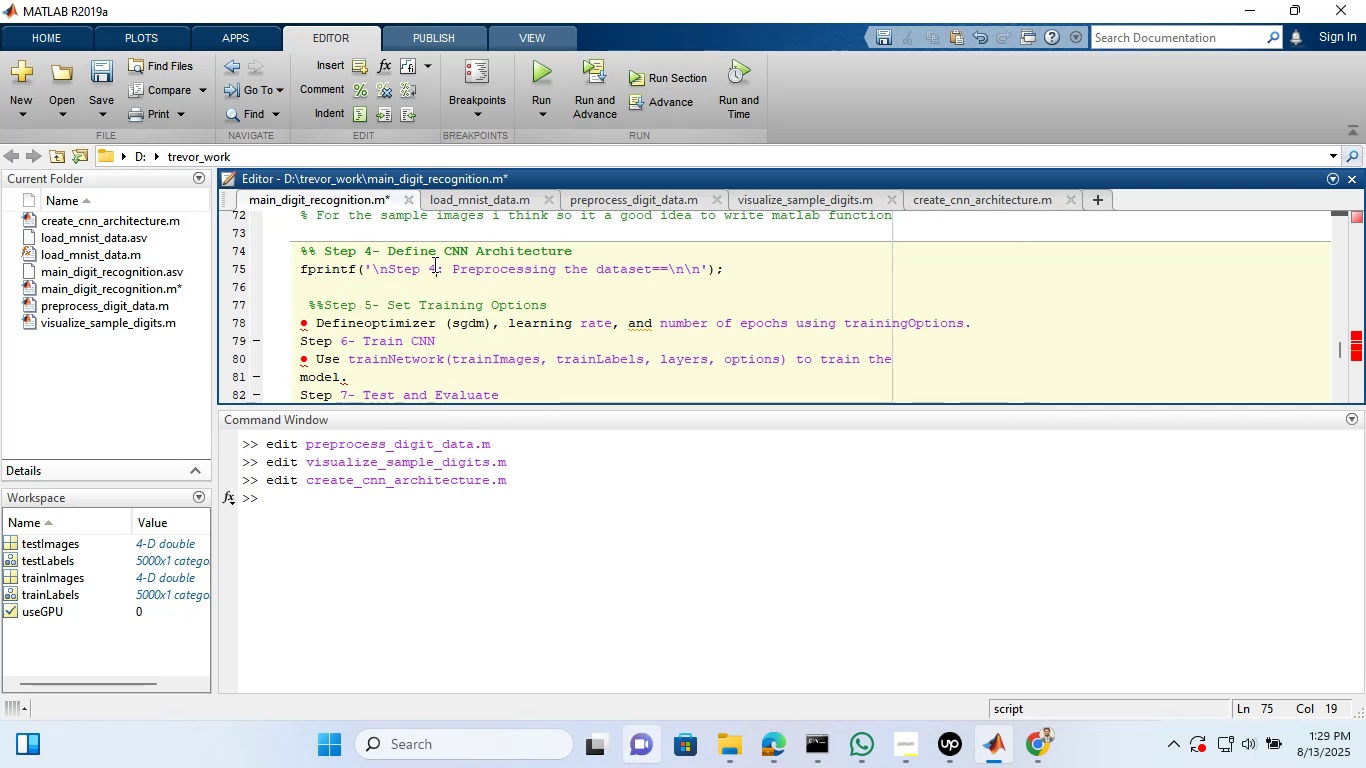 
left_click([649, 270])
 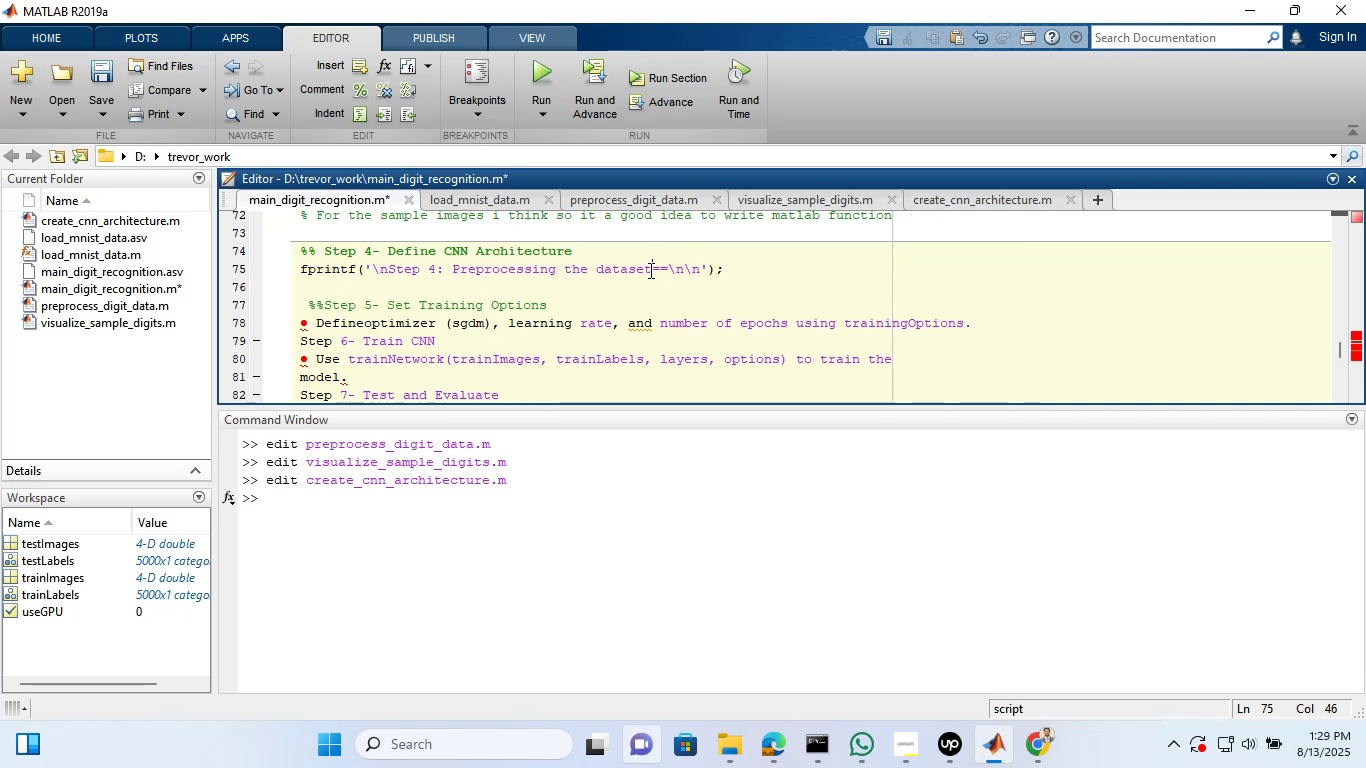 
key(Backspace)
key(Backspace)
key(Backspace)
key(Backspace)
key(Backspace)
key(Backspace)
key(Backspace)
type(Defininf th)
key(Backspace)
key(Backspace)
key(Backspace)
key(Backspace)
type(g the )
 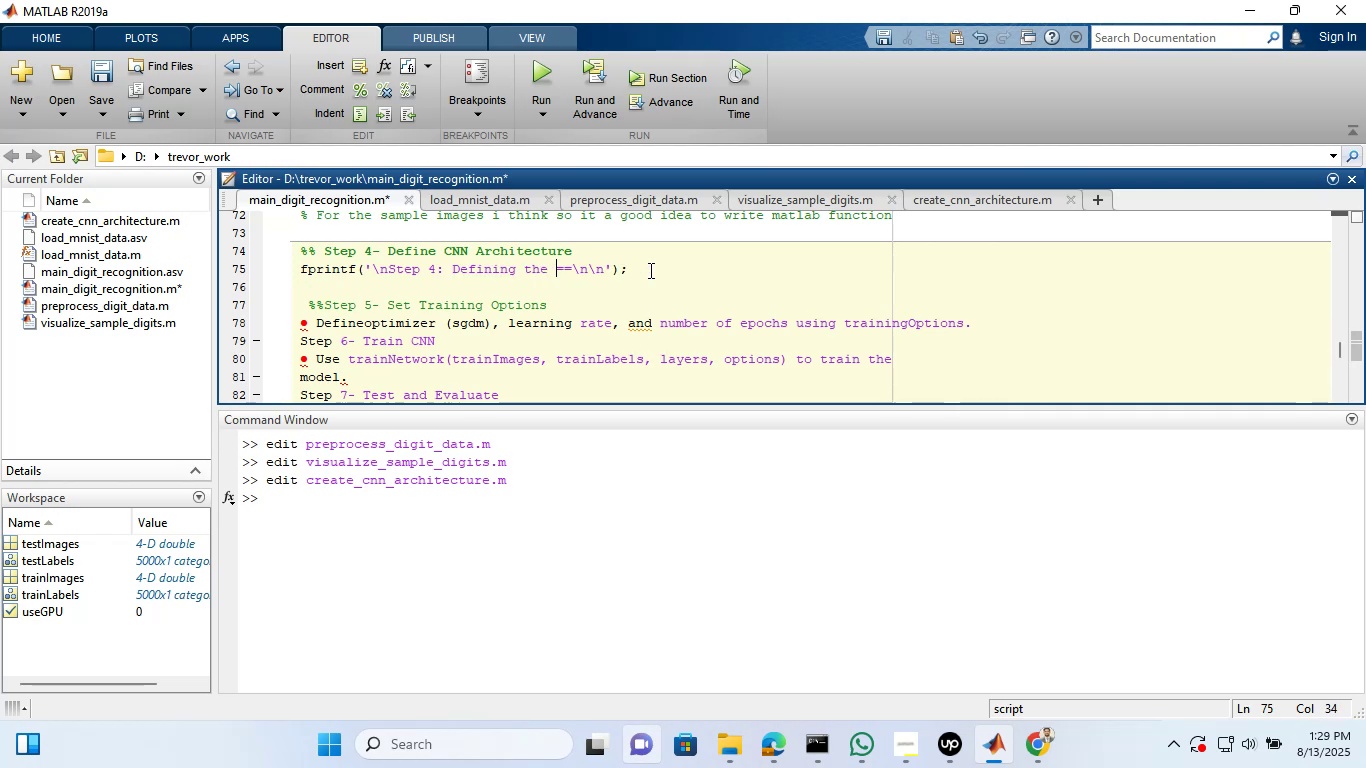 
wait(5.68)
 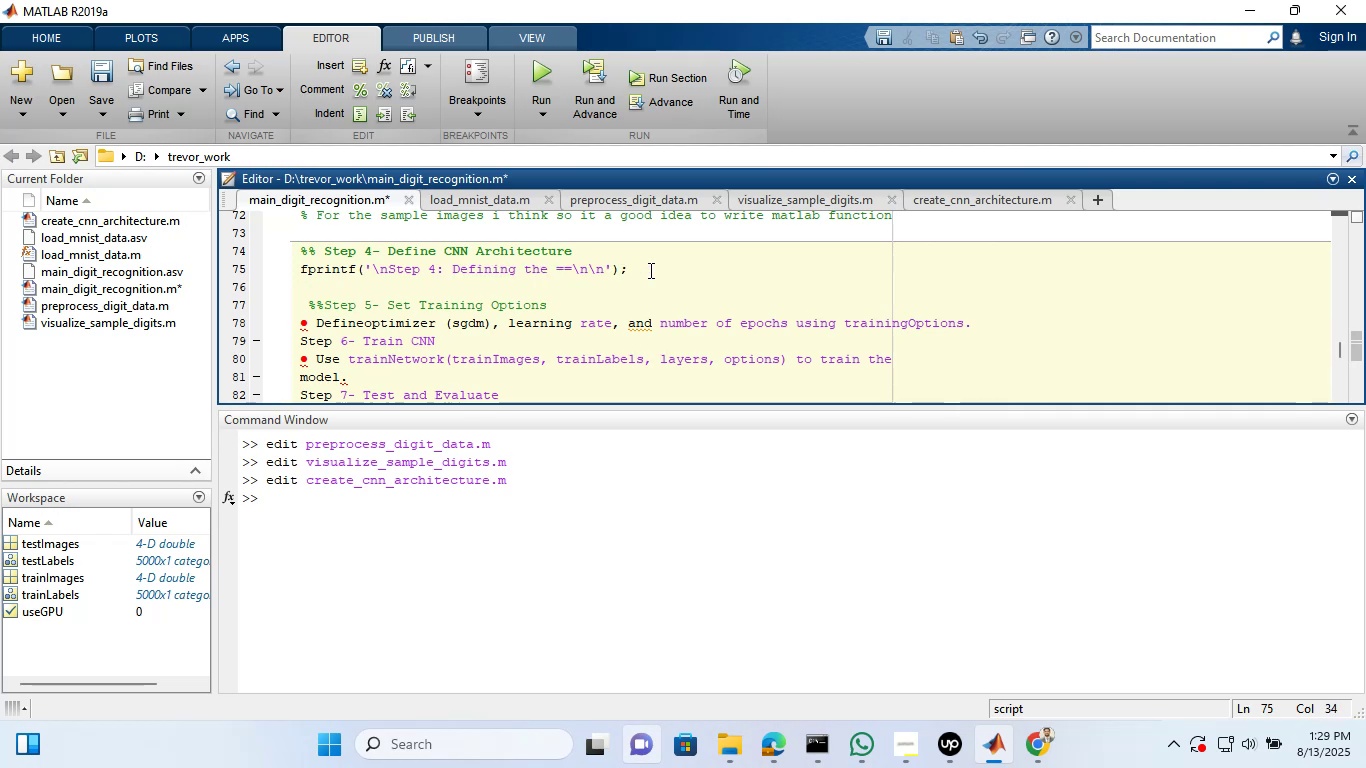 
type(CNN art)
 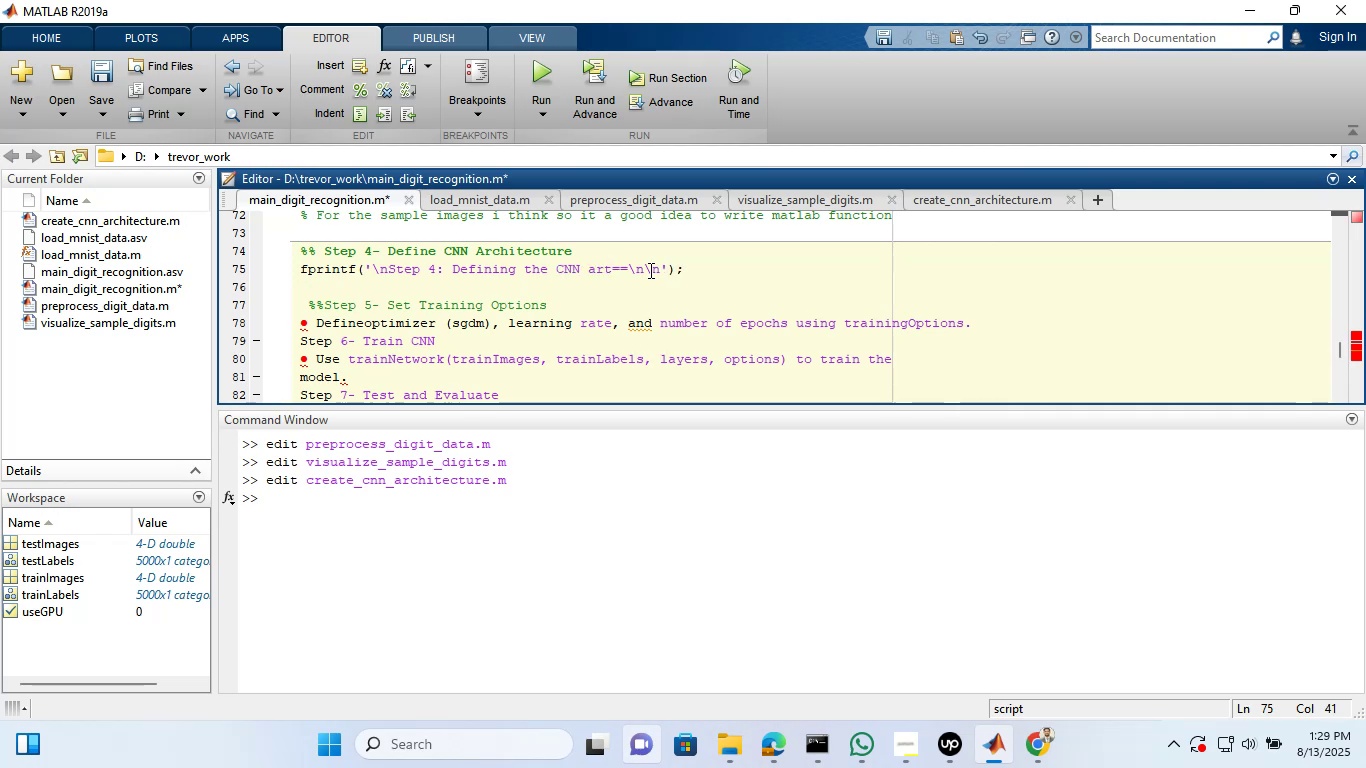 
wait(5.48)
 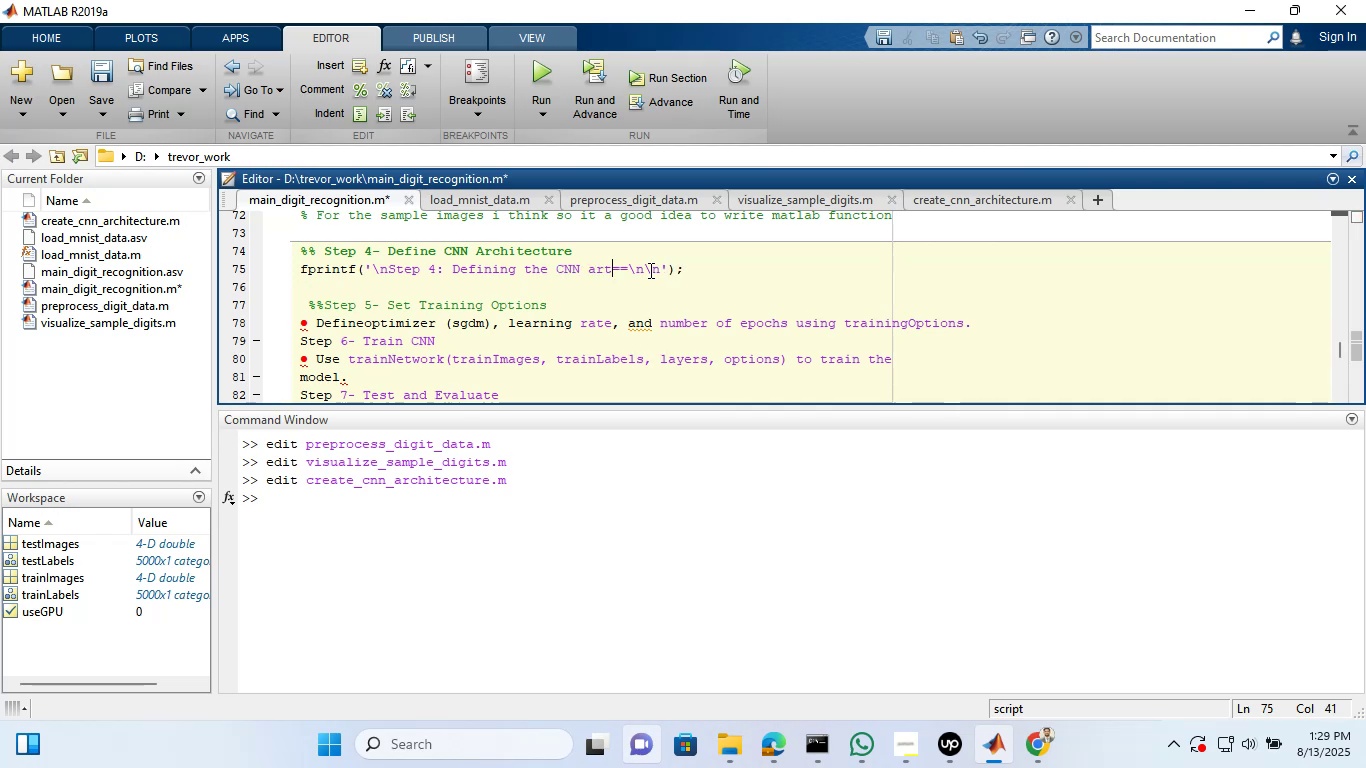 
key(Backspace)
type(chitecturw)
key(Backspace)
type(w)
key(Backspace)
type(e....)
 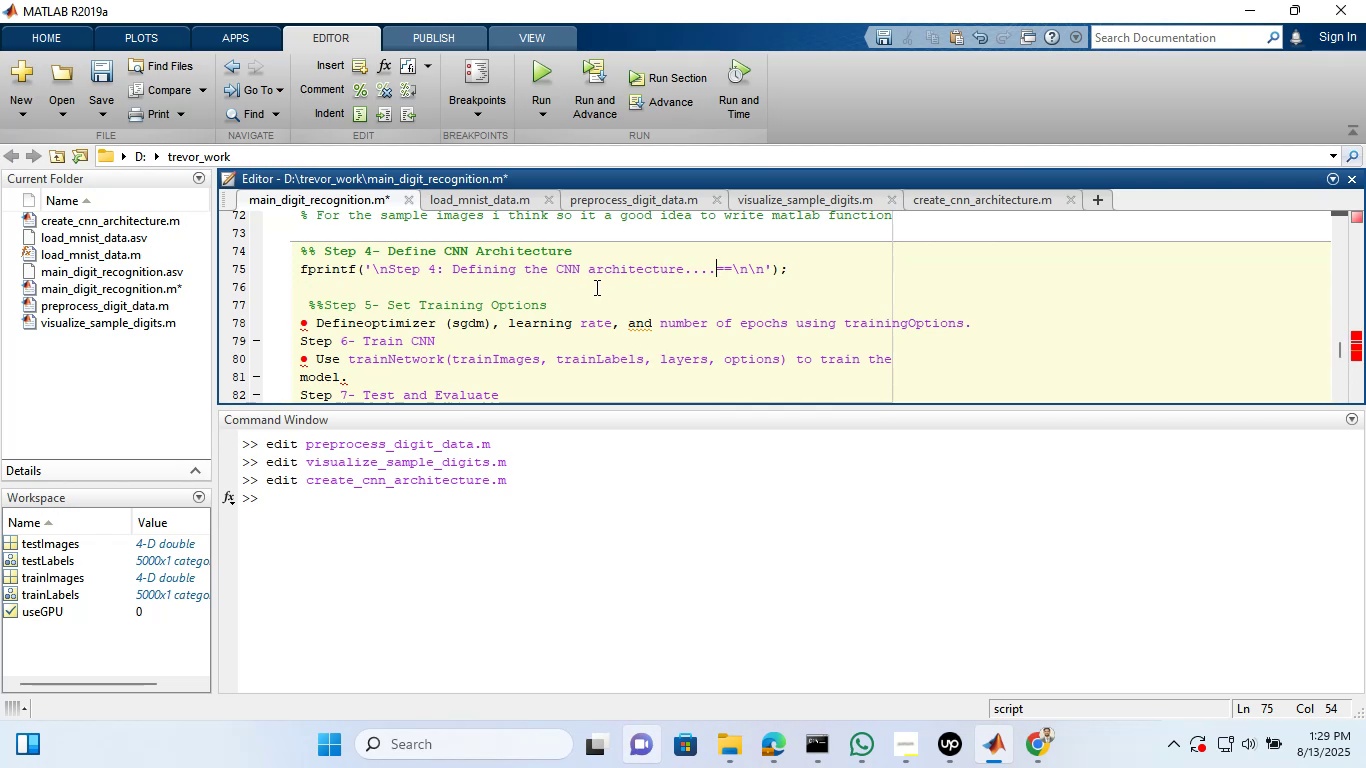 
wait(7.56)
 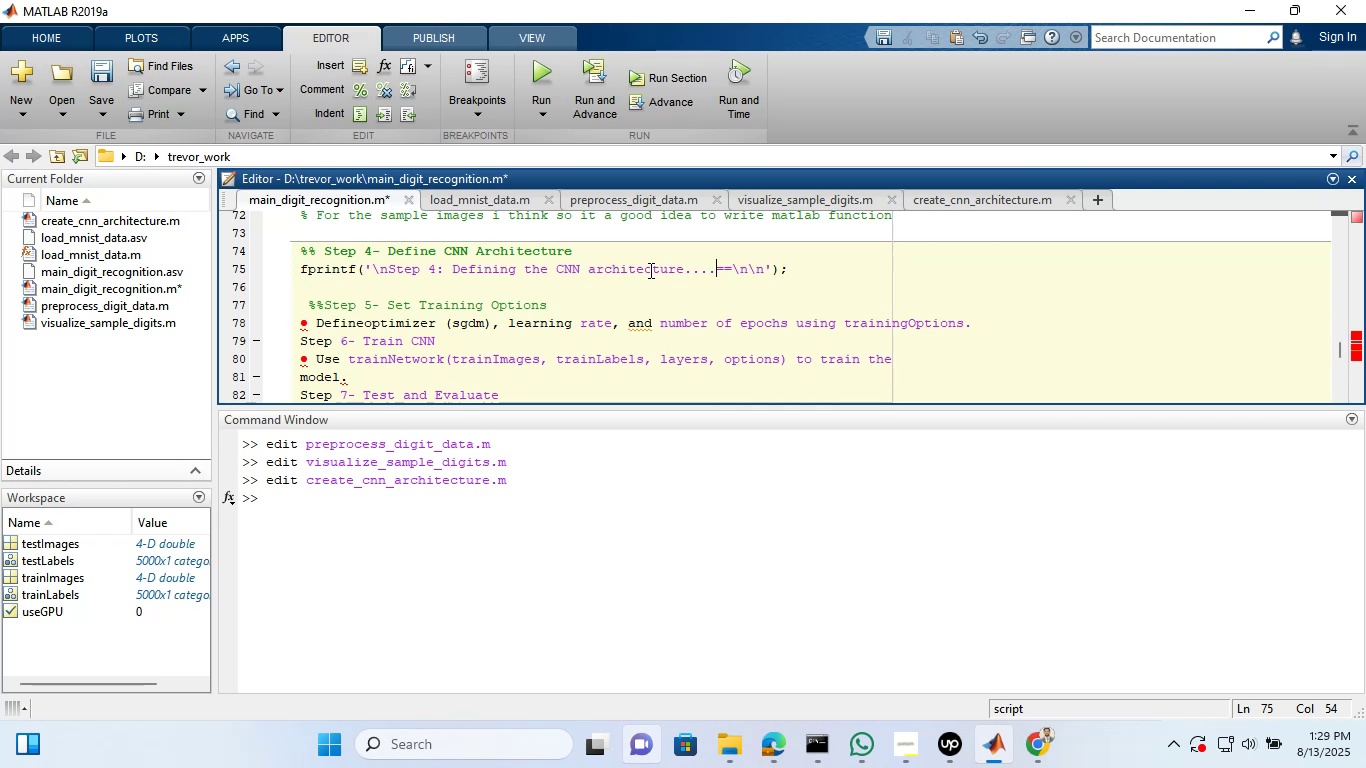 
left_click([796, 272])
 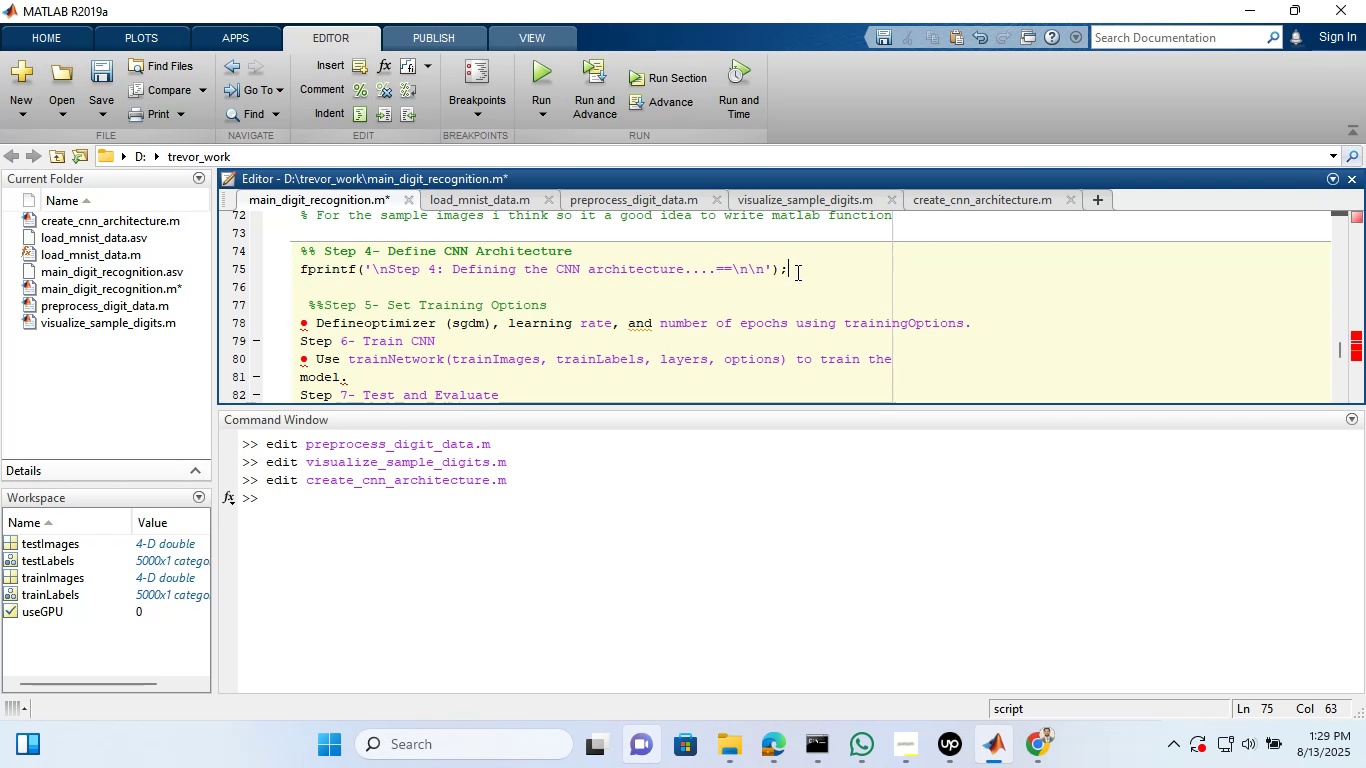 
key(Enter)
 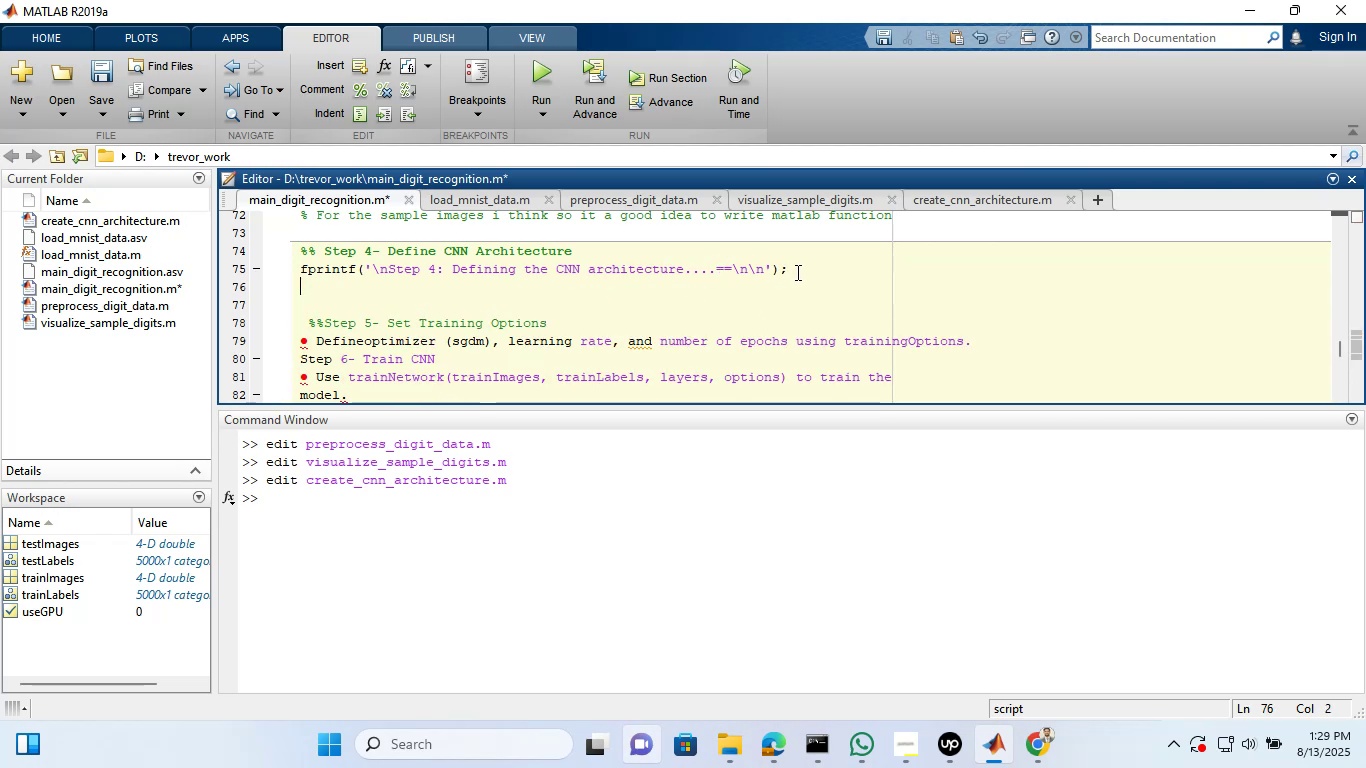 
key(Enter)
 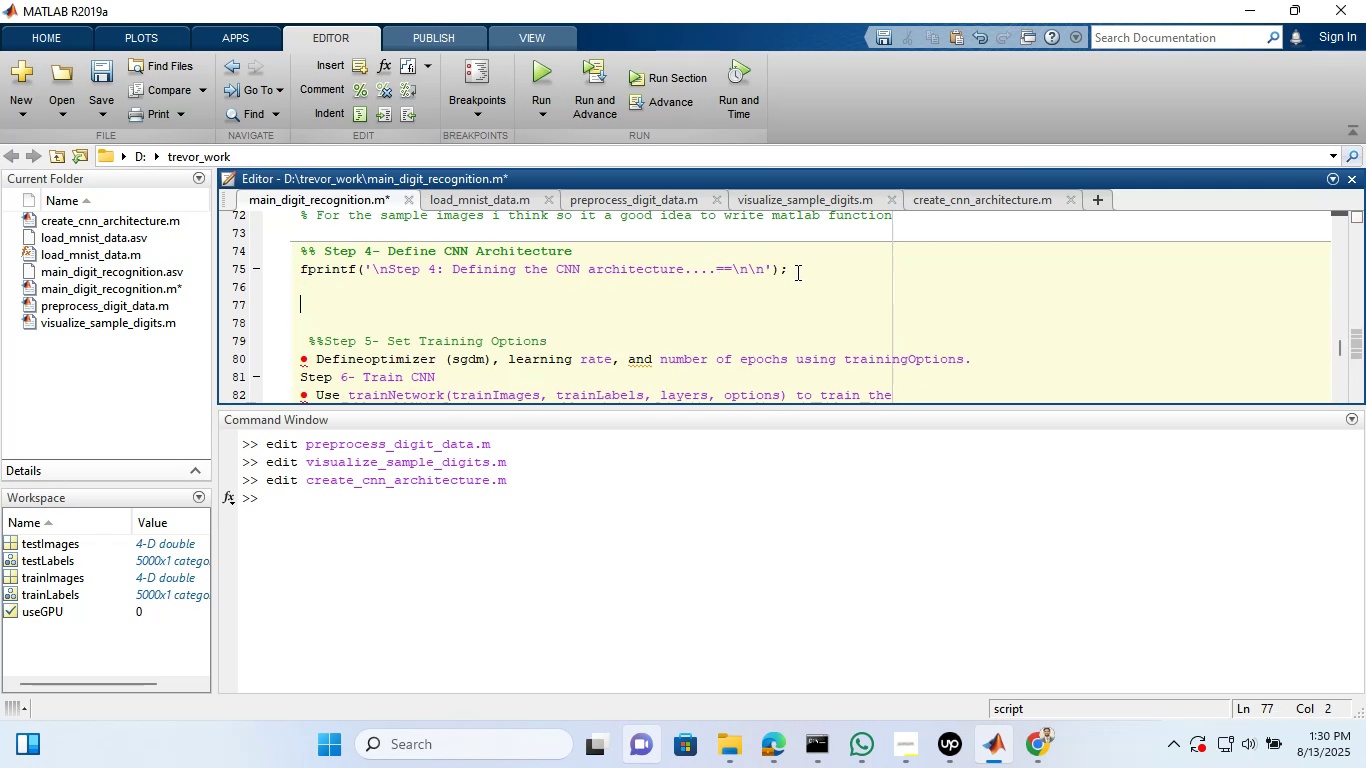 
type(%% calling)
key(Backspace)
key(Backspace)
key(Backspace)
key(Backspace)
key(Backspace)
key(Backspace)
key(Backspace)
key(Backspace)
key(Backspace)
type(Calling funcio)
key(Backspace)
key(Backspace)
type(tion of CNN layers)
 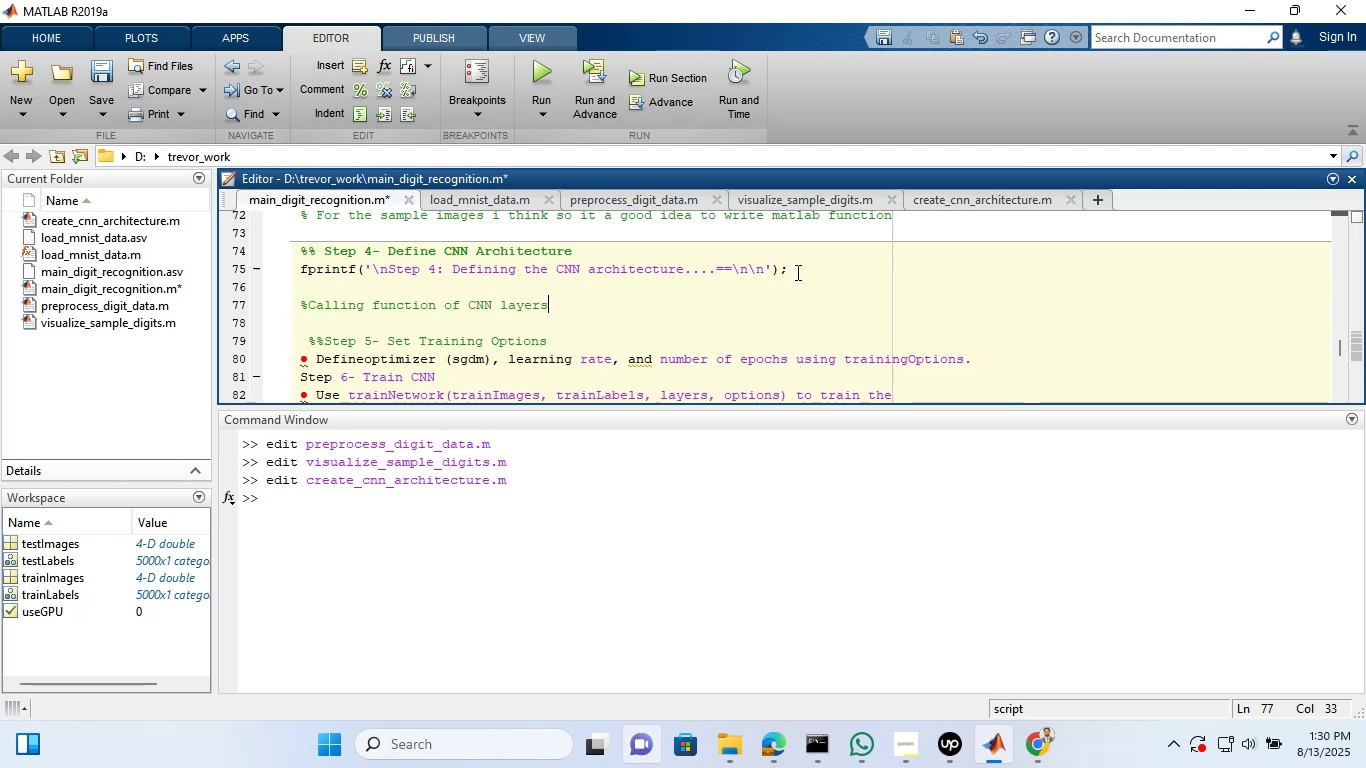 
wait(6.08)
 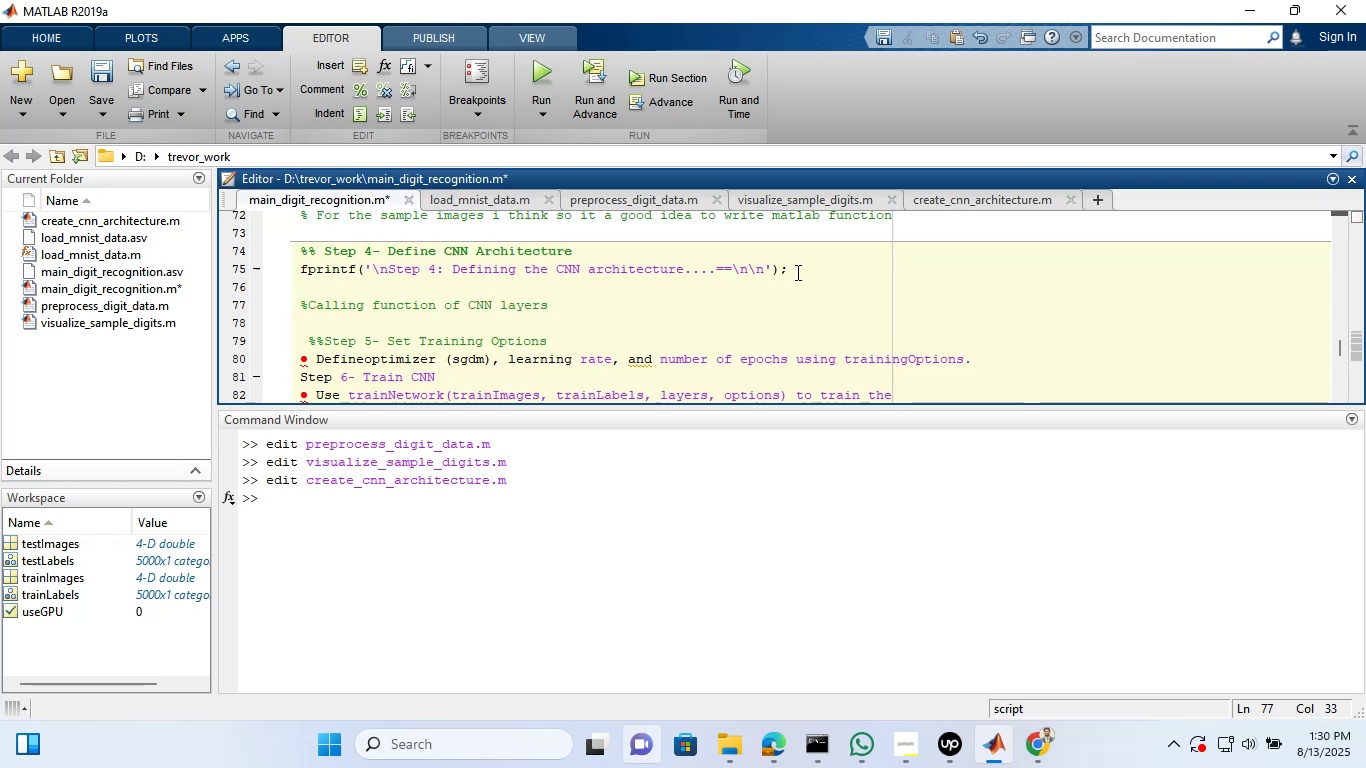 
key(Enter)
 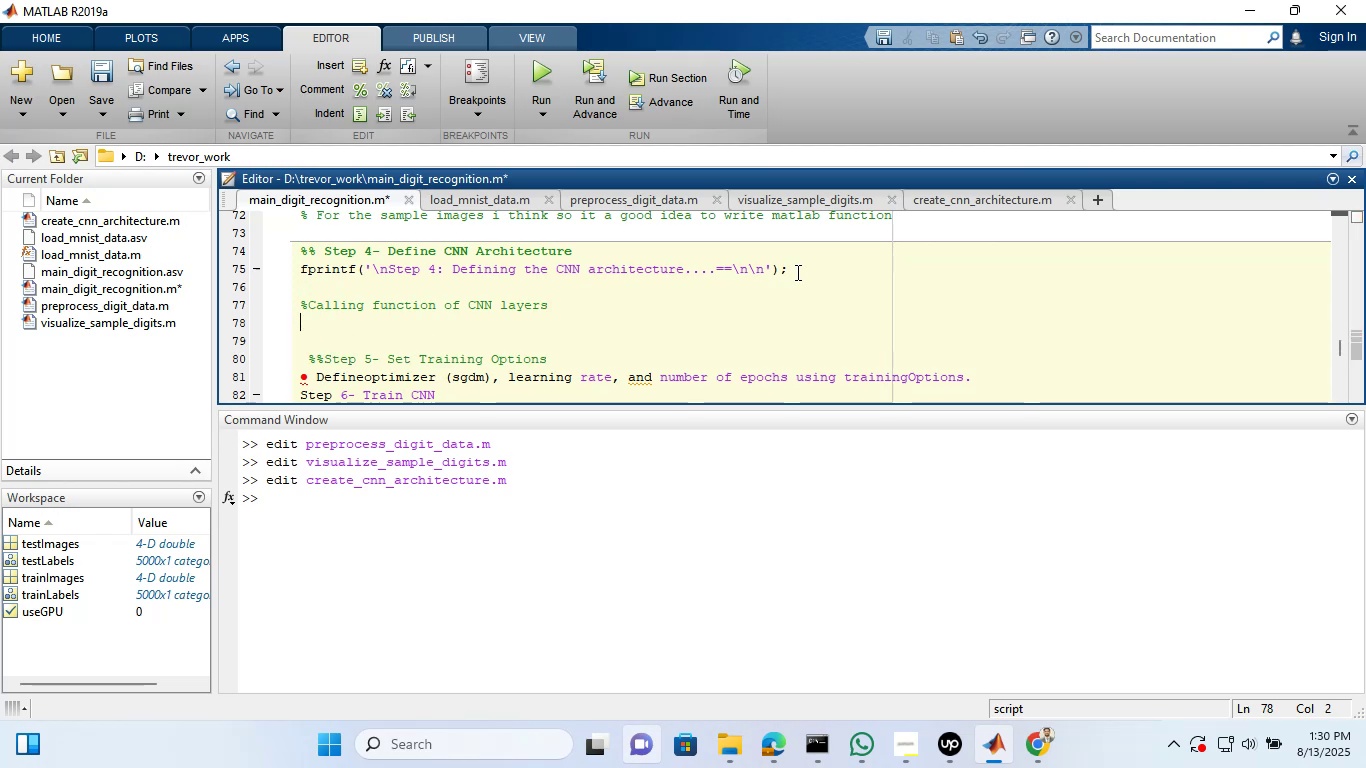 
key(Enter)
 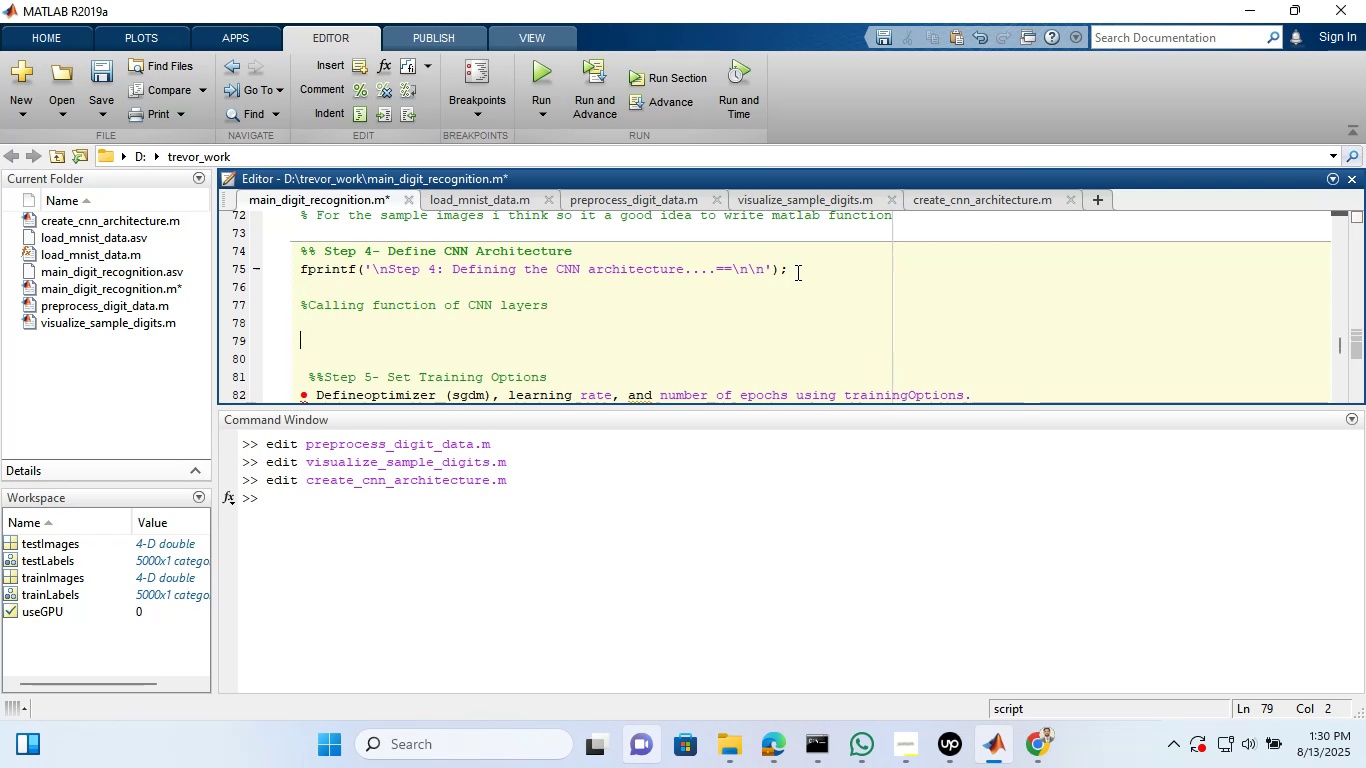 
type(%Displaying the )
 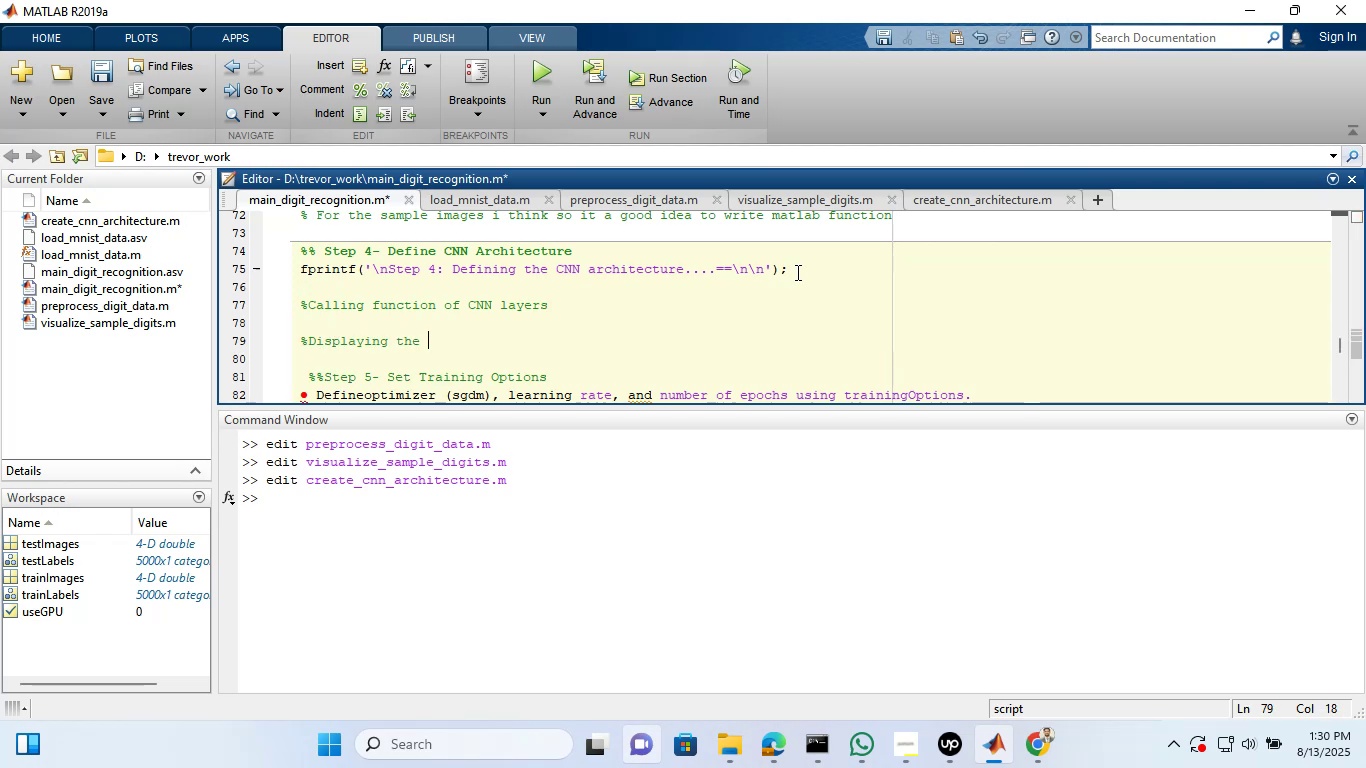 
wait(39.86)
 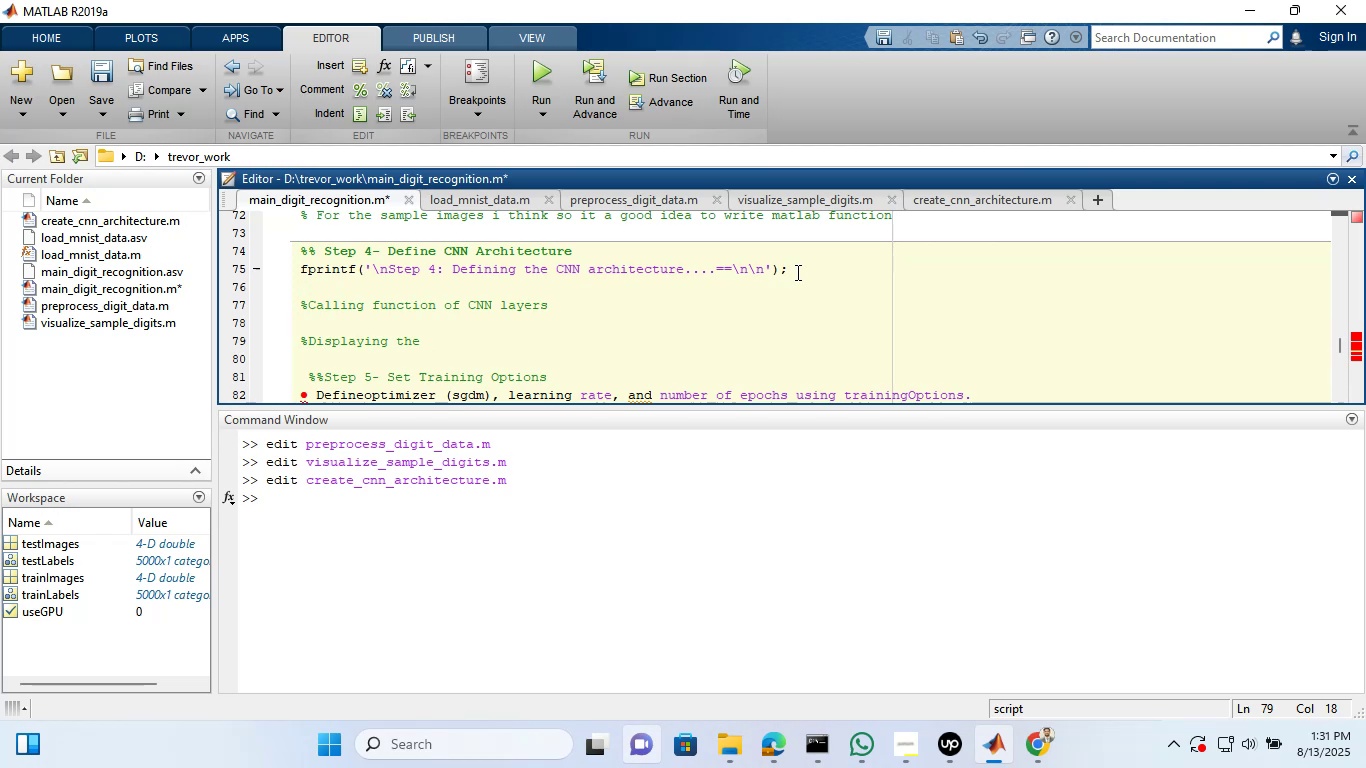 
type( )
key(Backspace)
type(network arth)
key(Backspace)
type(itecture)
 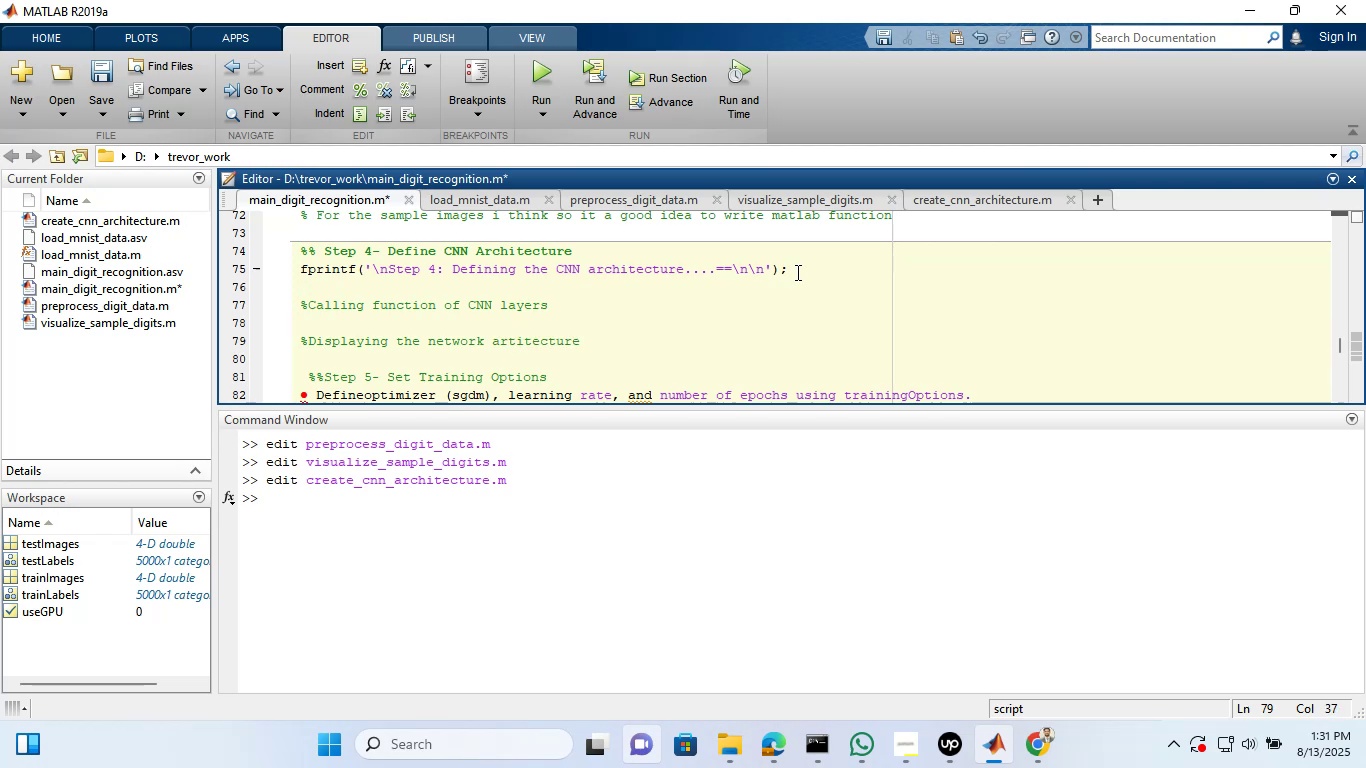 
key(Enter)
 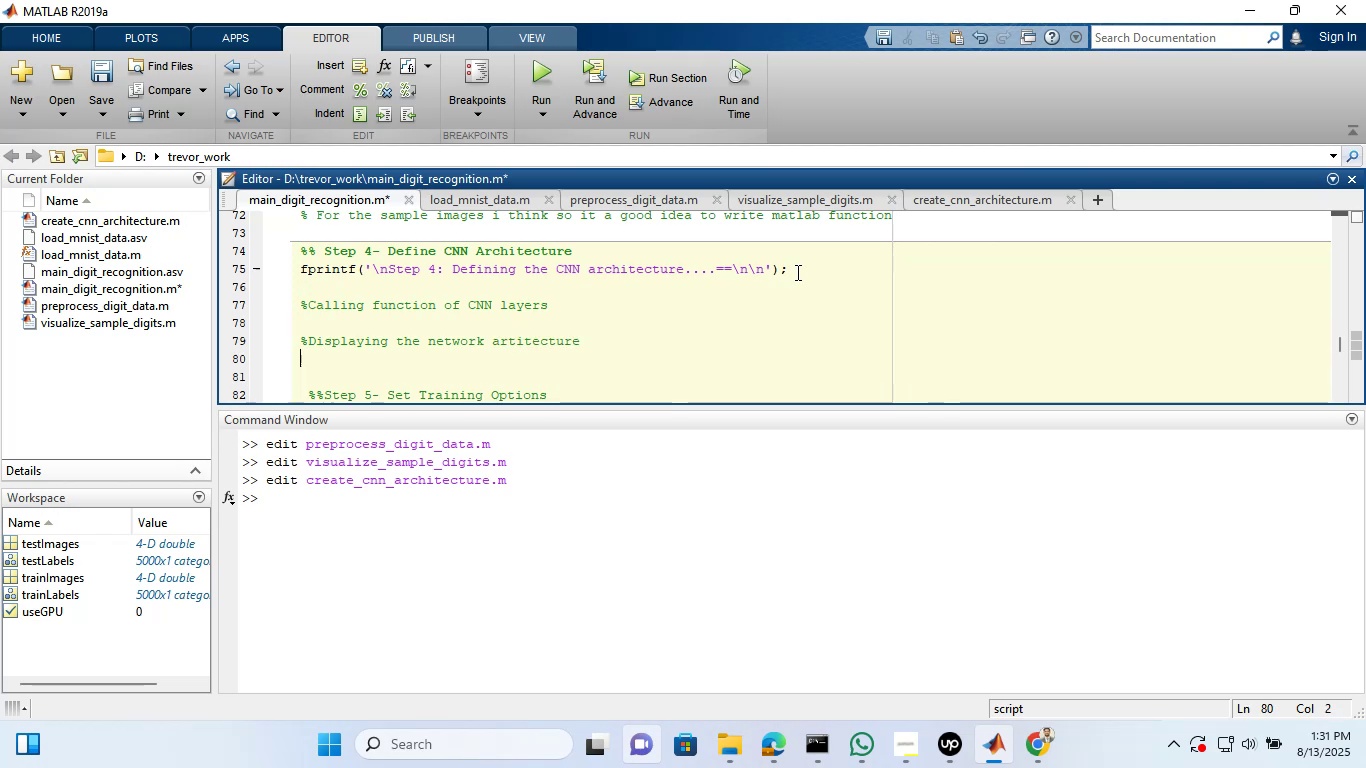 
key(Enter)
 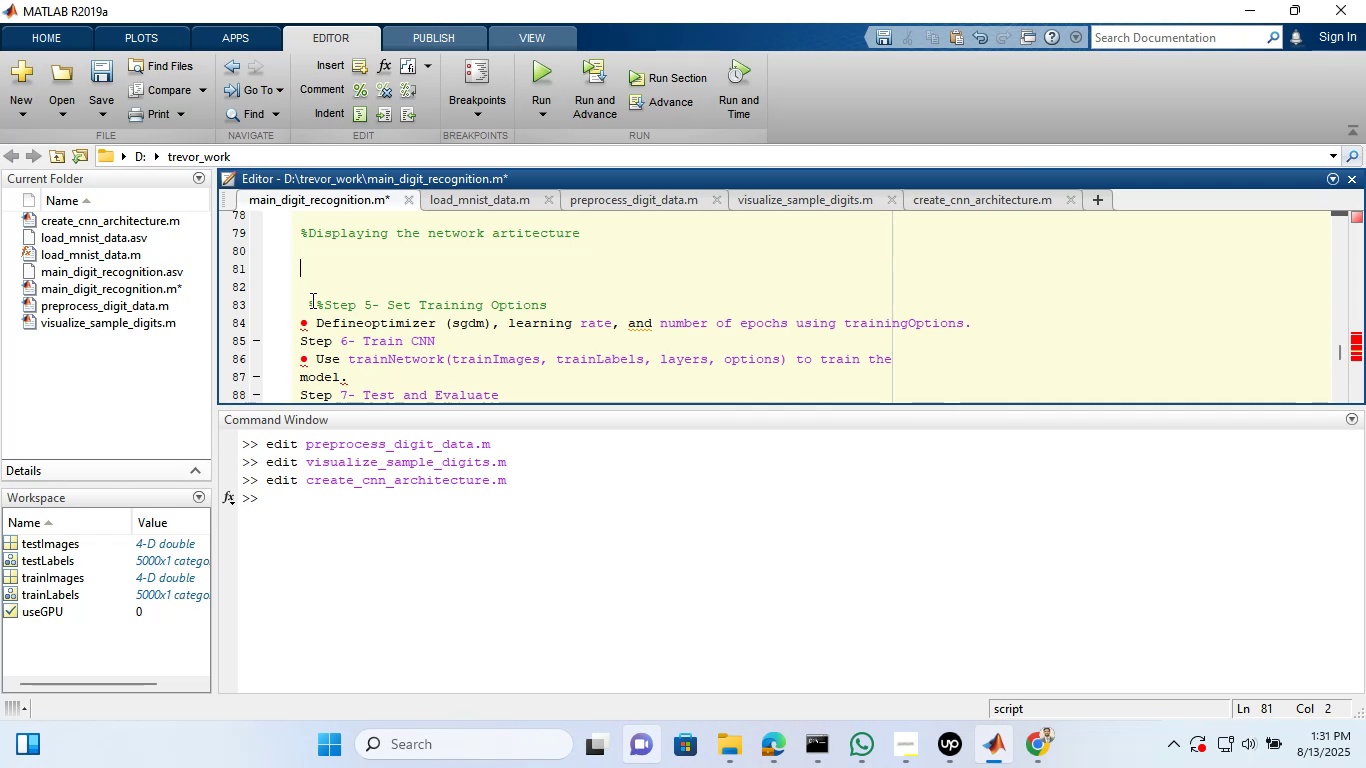 
wait(20.67)
 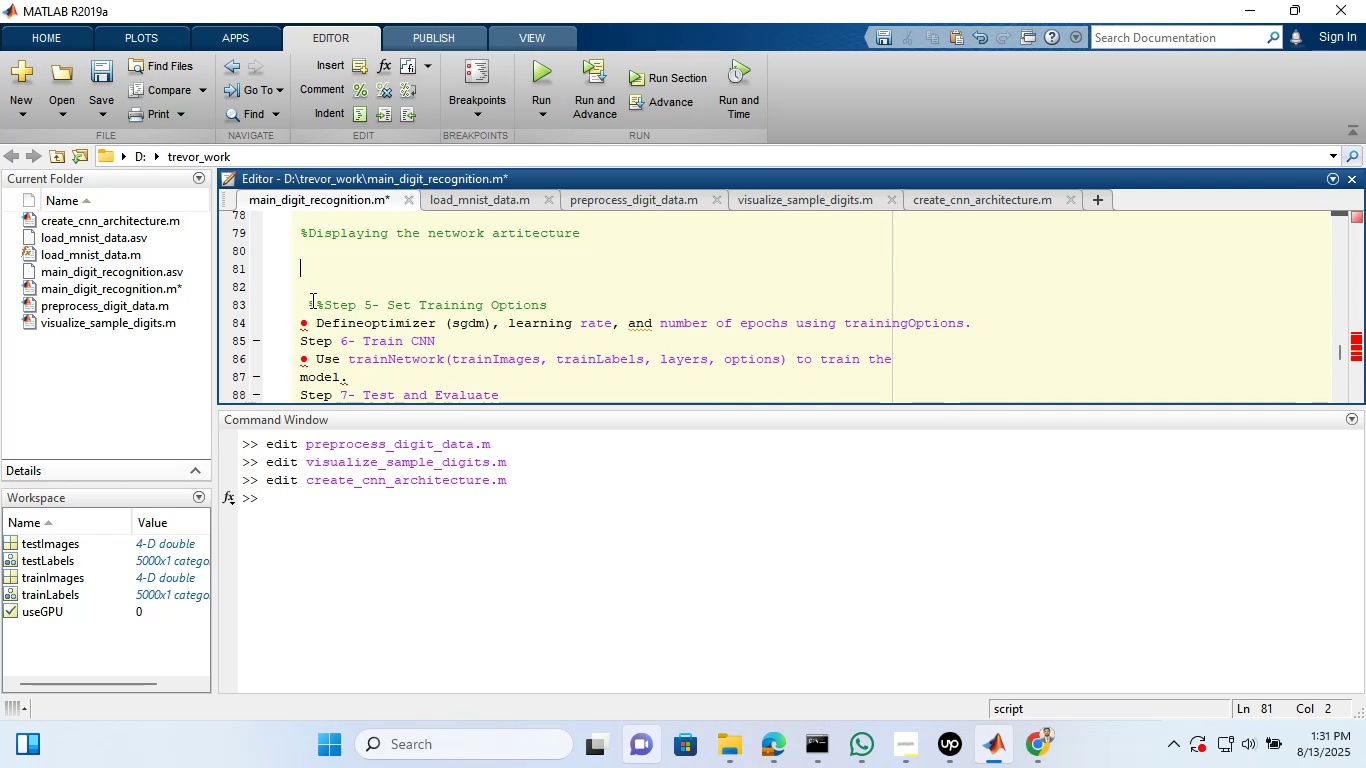 
left_click([307, 507])
 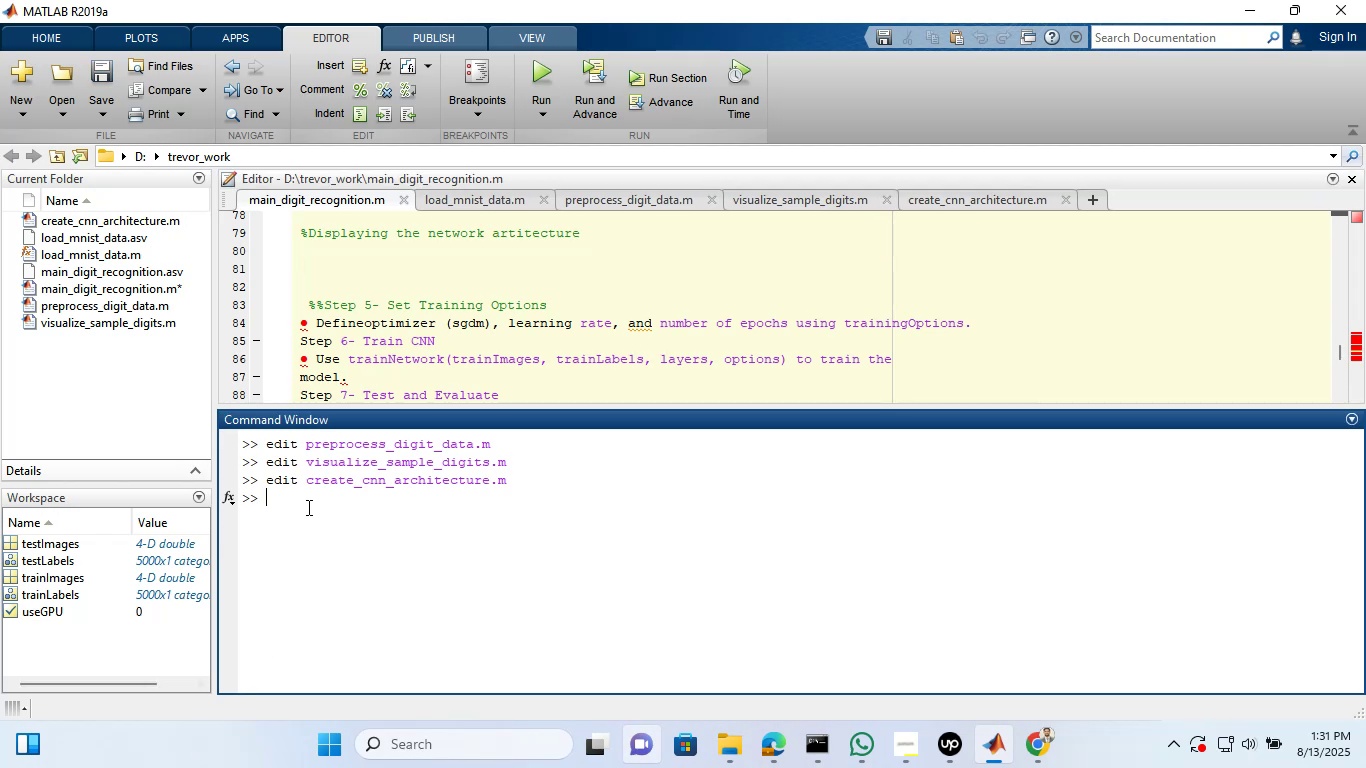 
type(clc)
 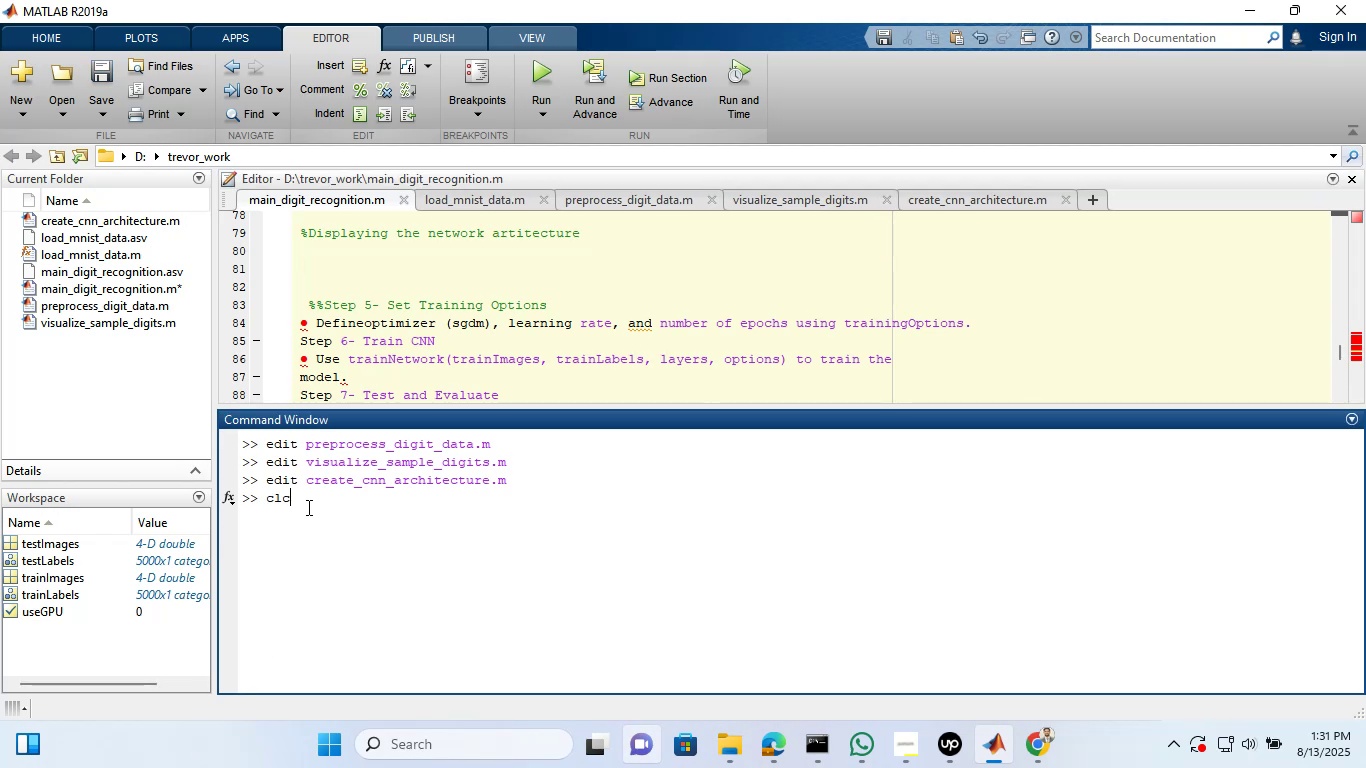 
key(Enter)
 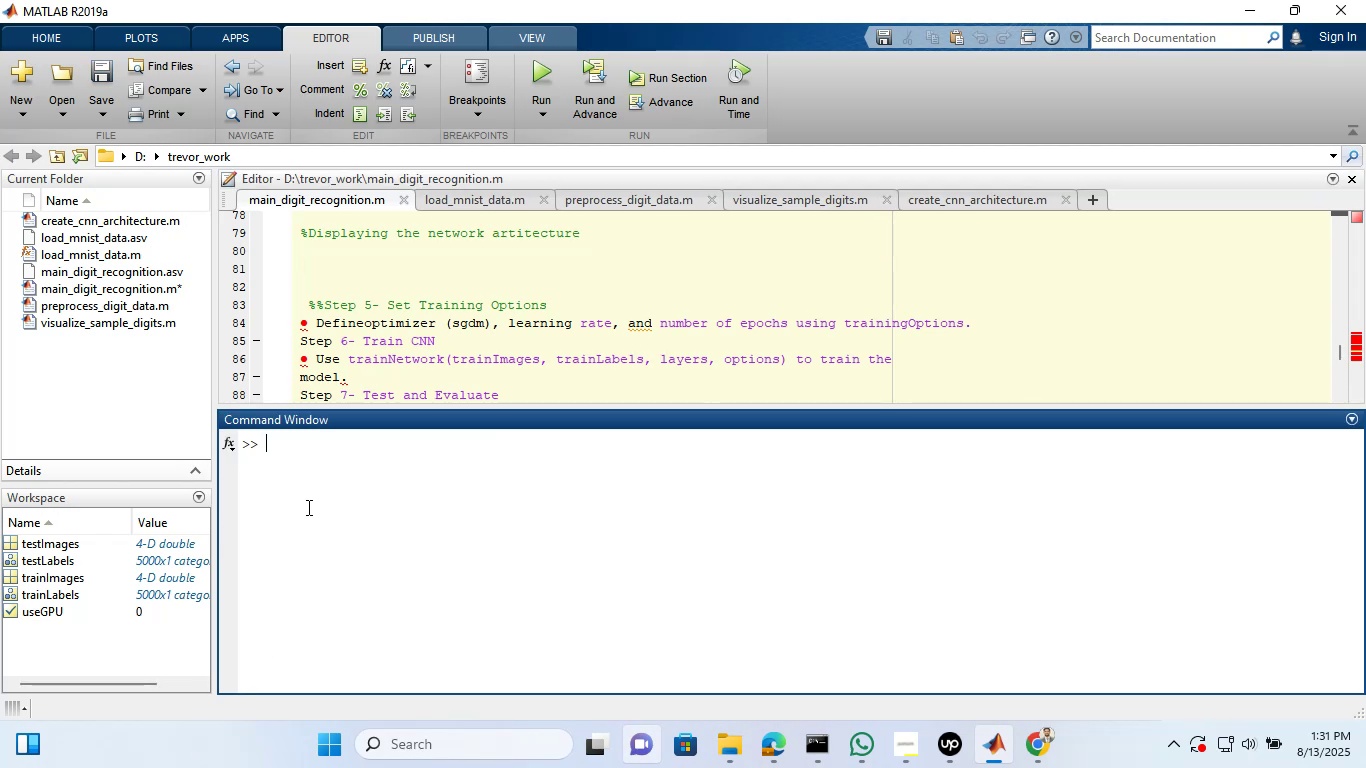 
type(analyzeNetero)
key(Backspace)
key(Backspace)
key(Backspace)
type(work())
 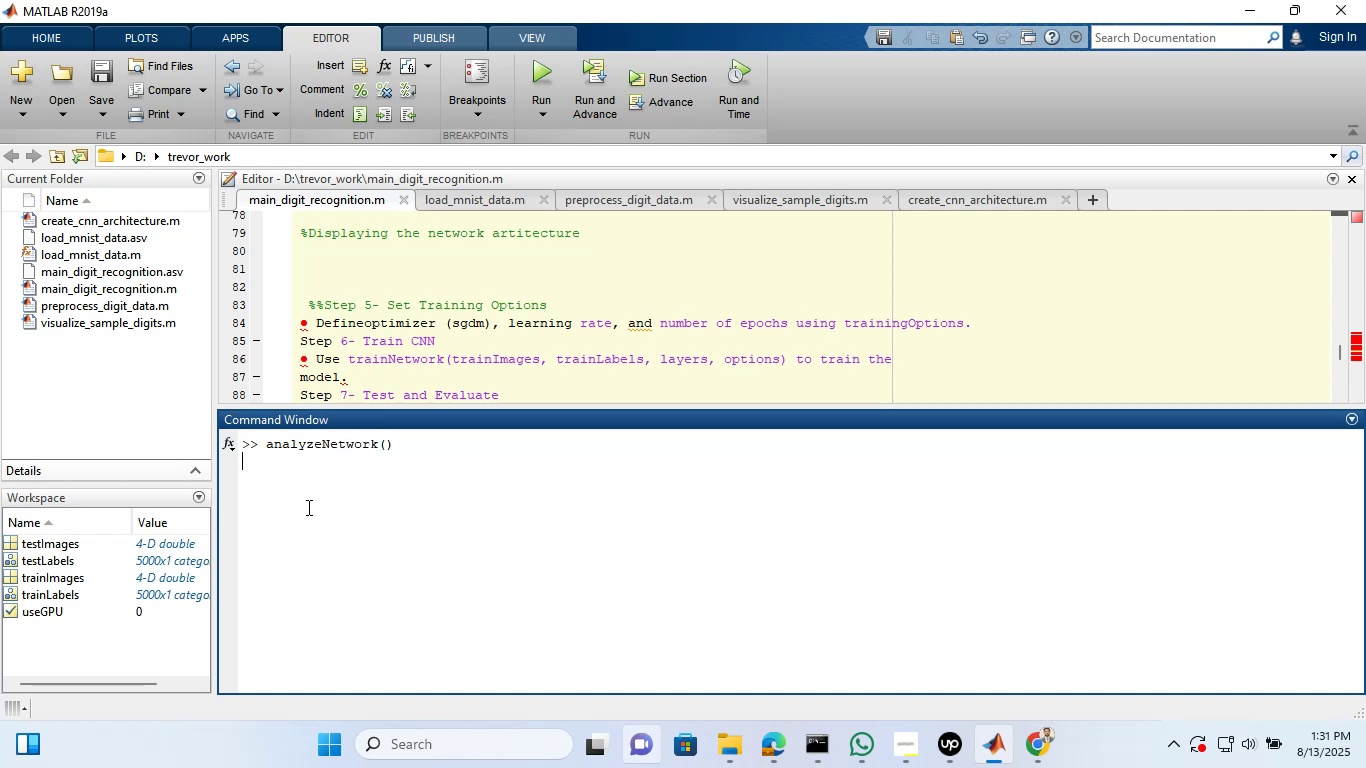 
key(Shift+Enter)
 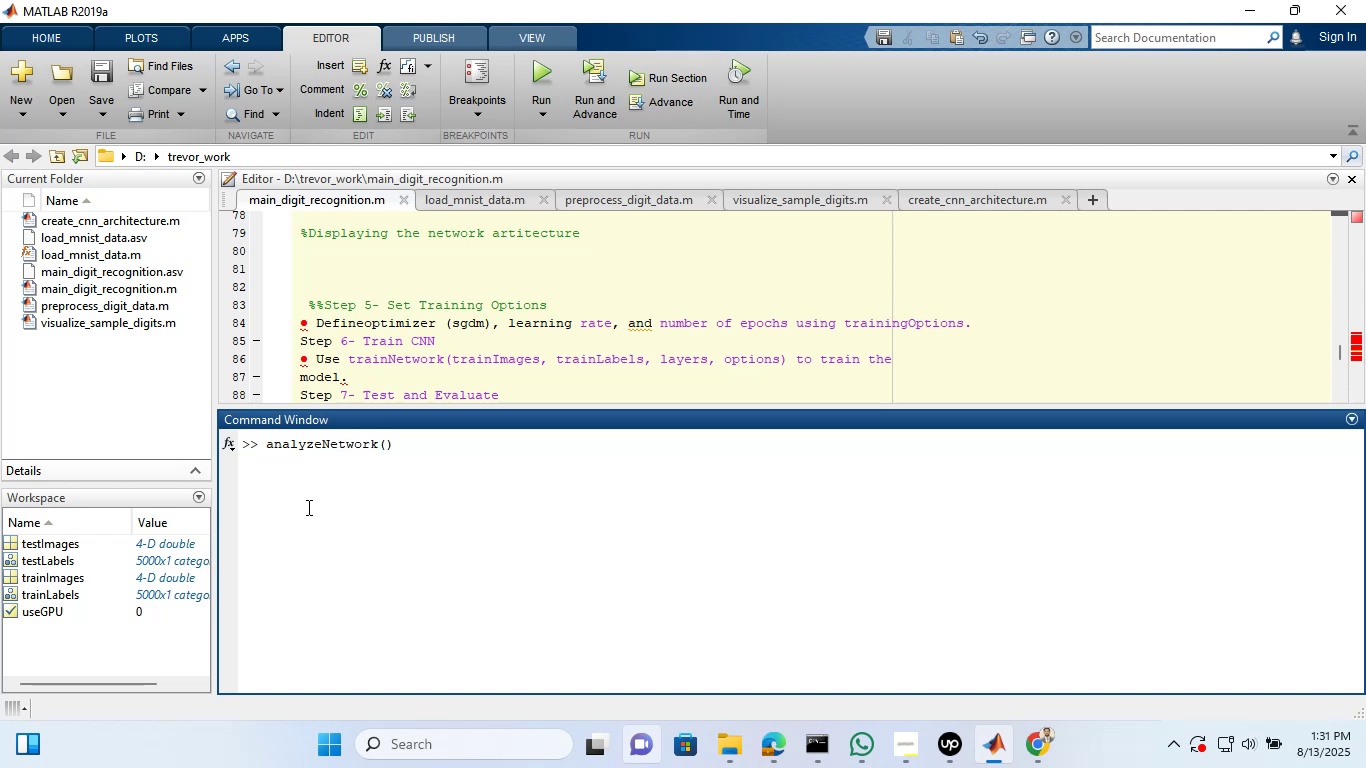 
wait(6.91)
 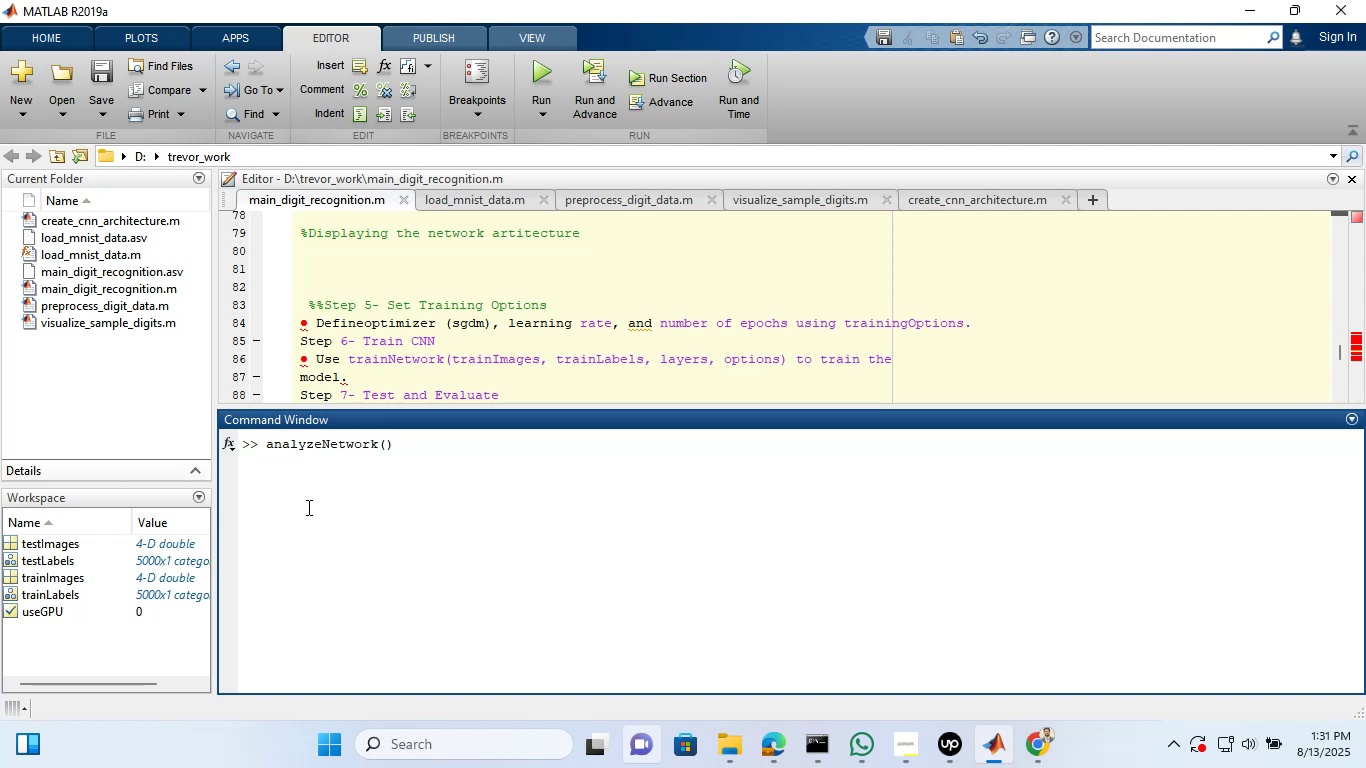 
key(Enter)
 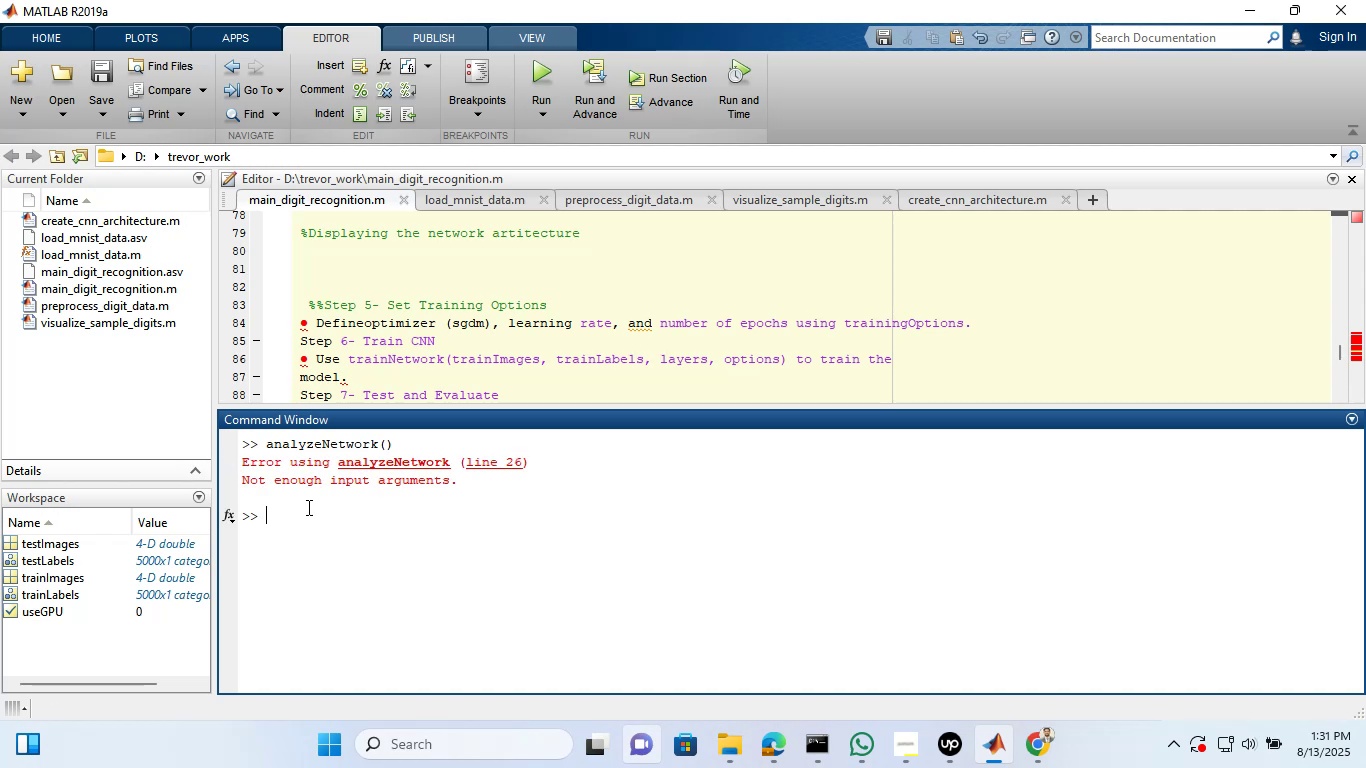 
key(ArrowUp)
 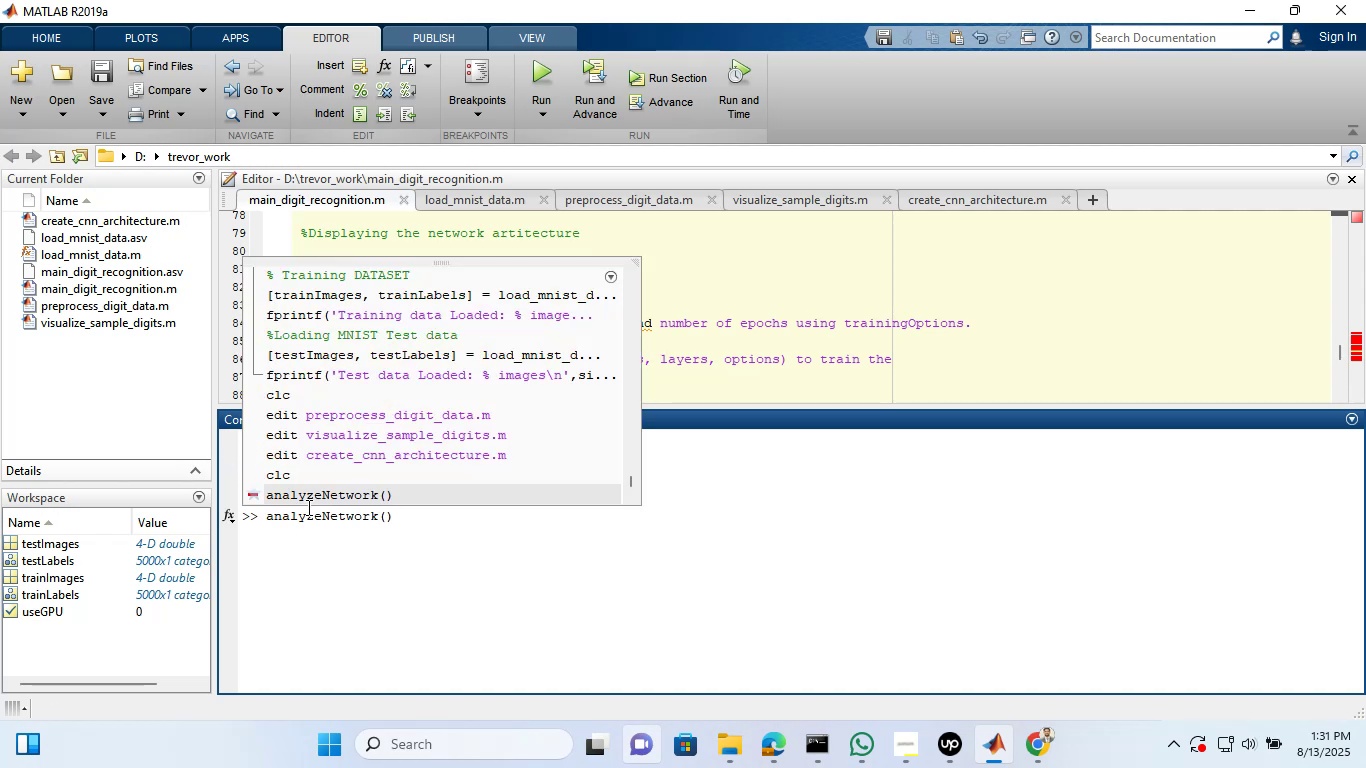 
hold_key(key=Backspace, duration=1.12)
 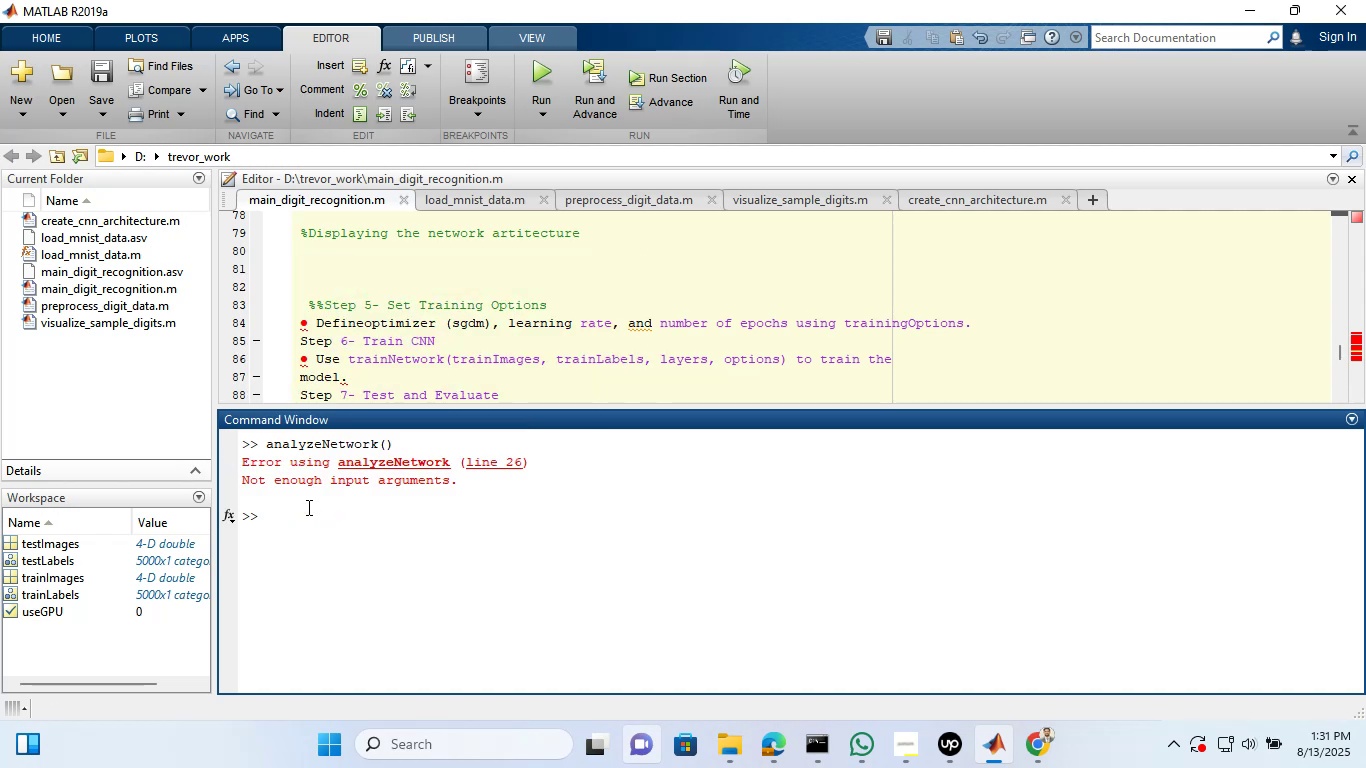 
type(help )
 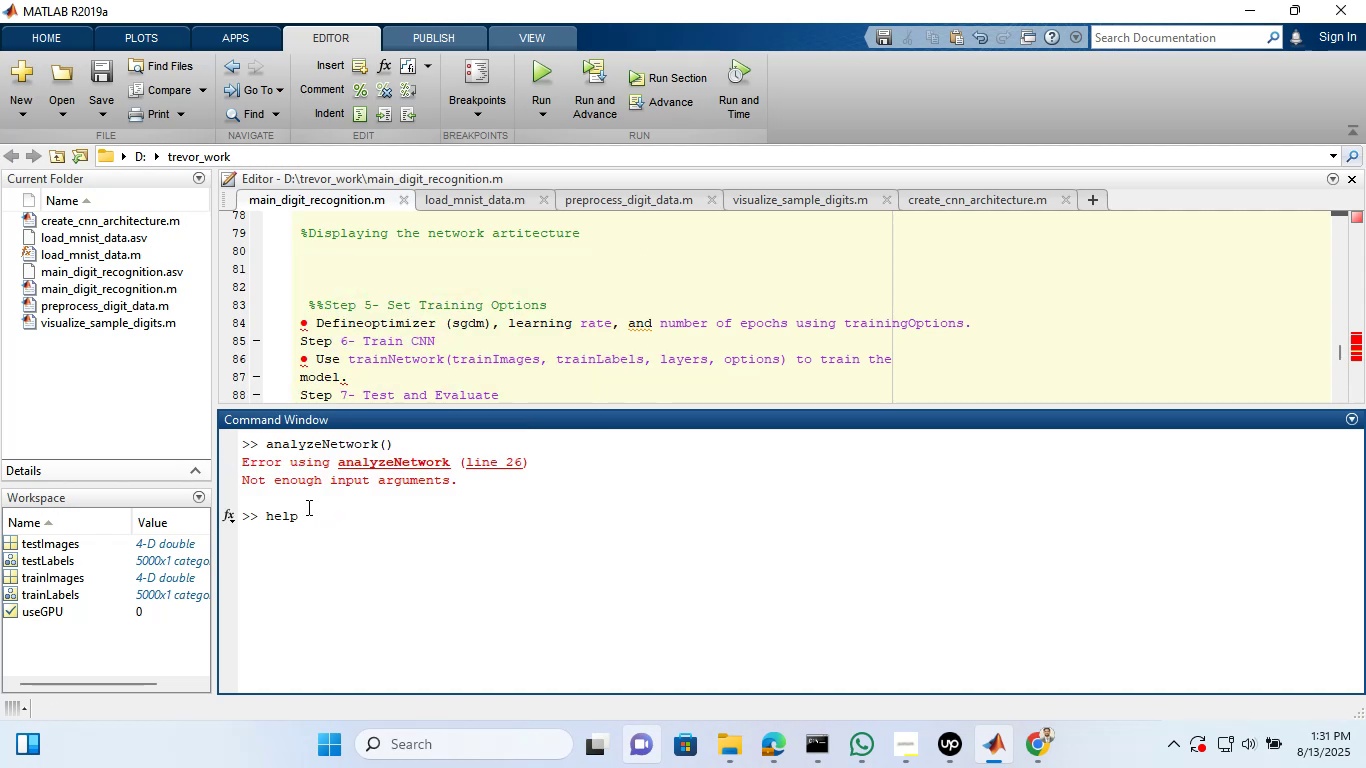 
key(ArrowUp)
 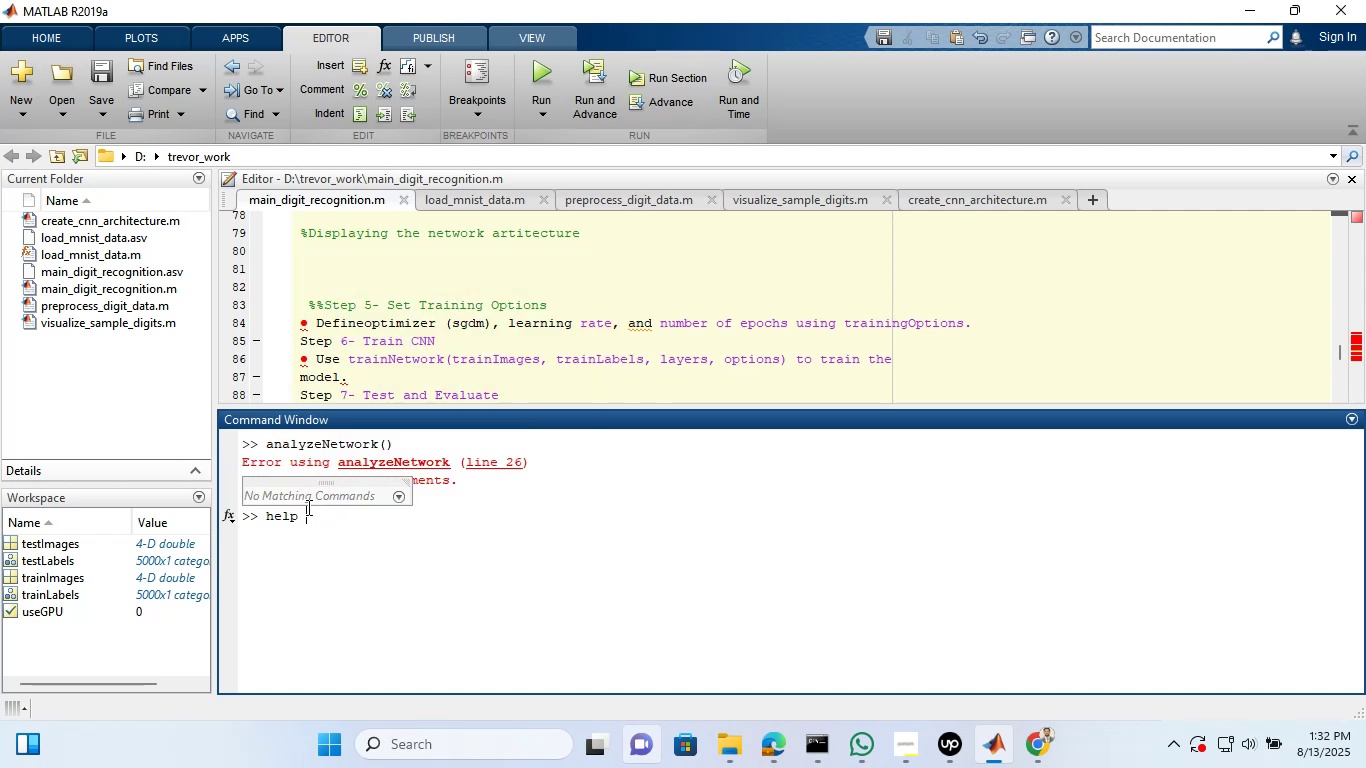 
key(ArrowUp)
 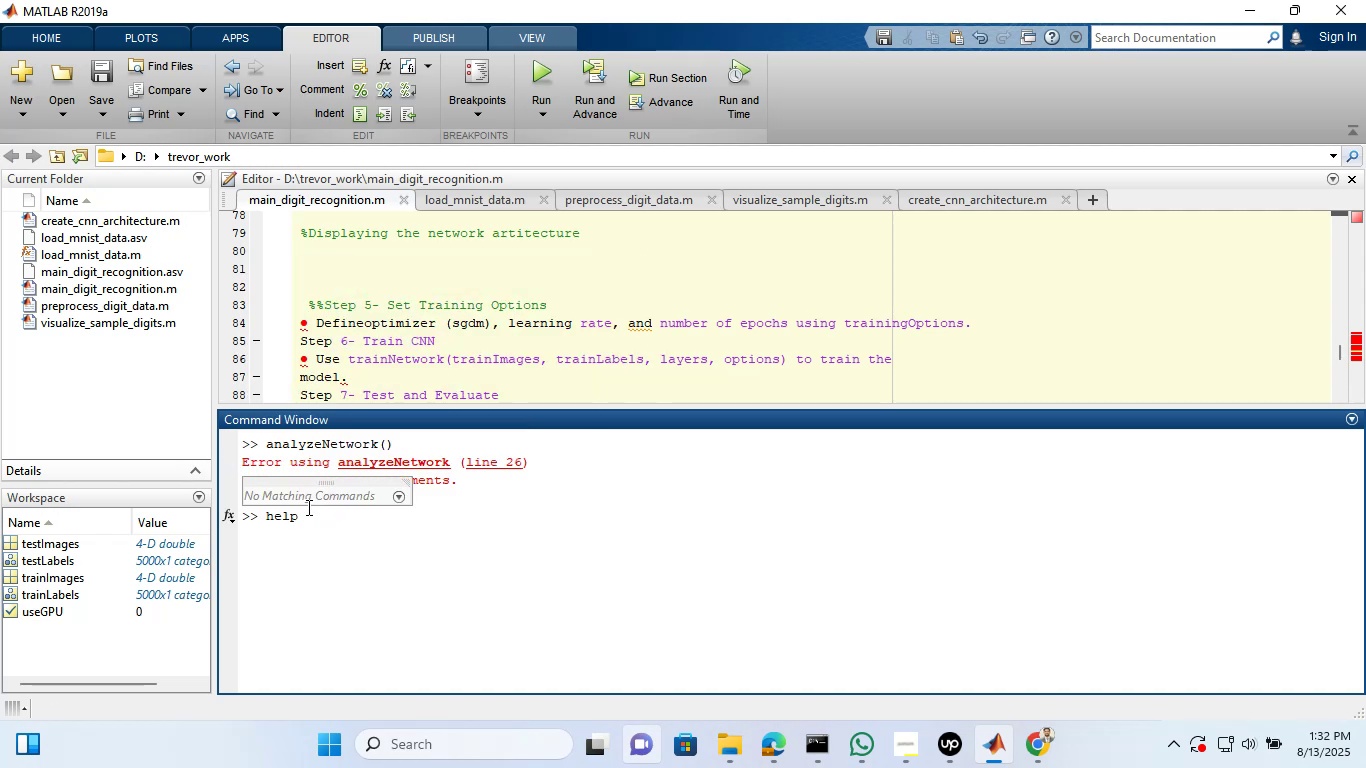 
key(Backspace)
 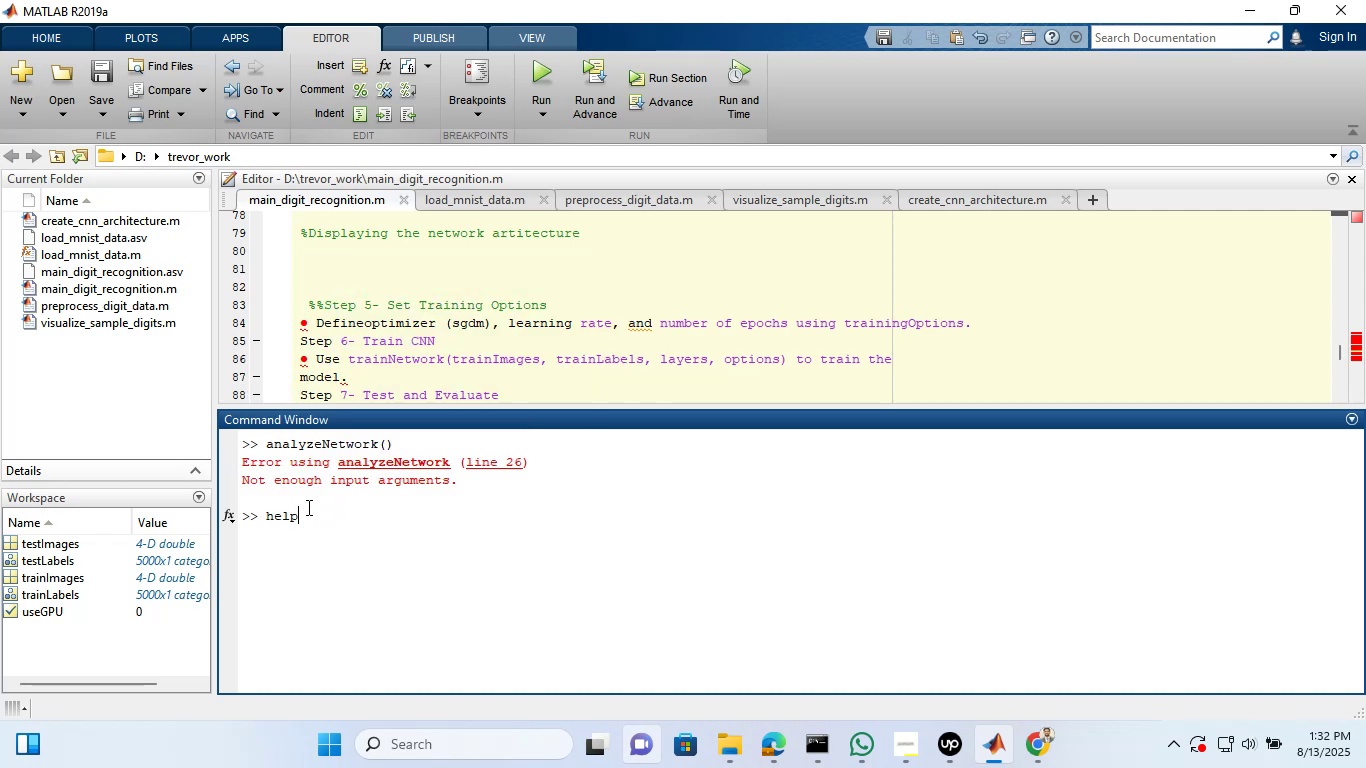 
key(Backspace)
 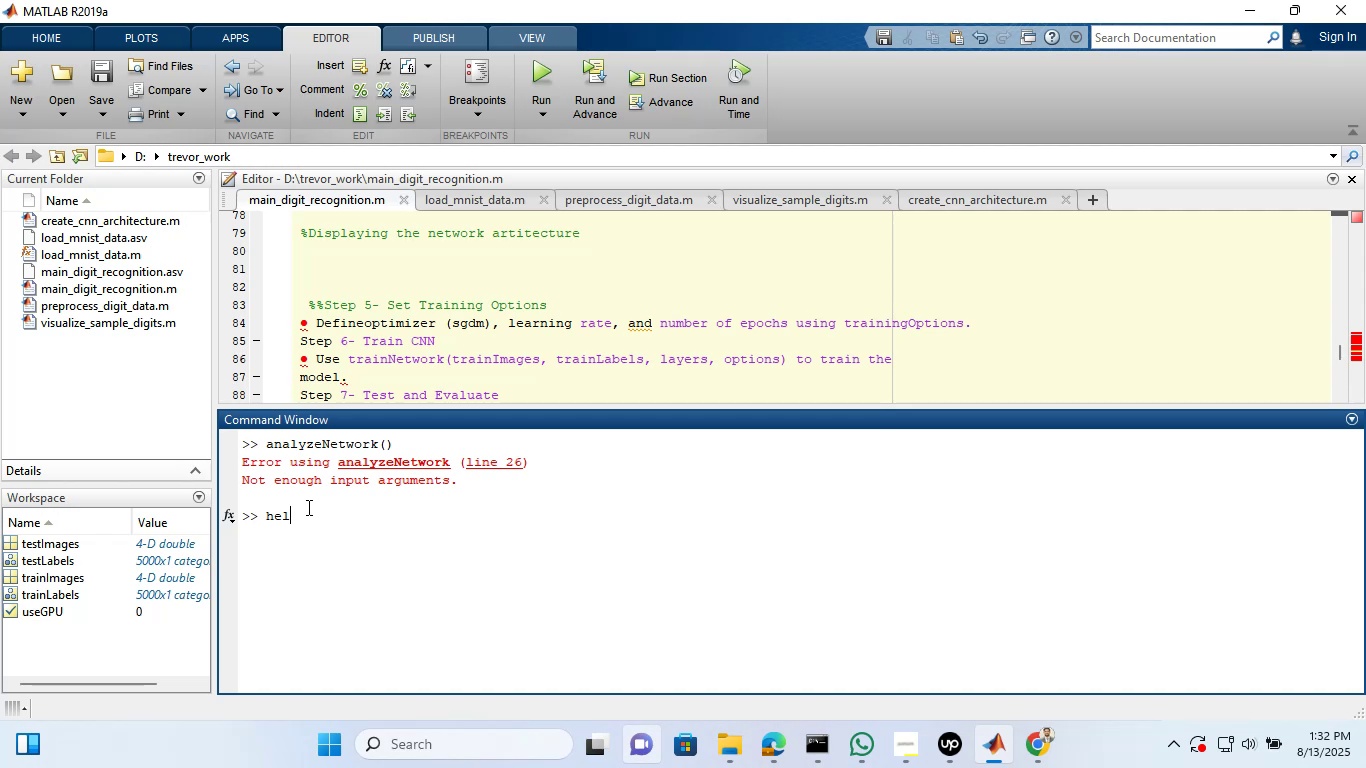 
key(Backspace)
 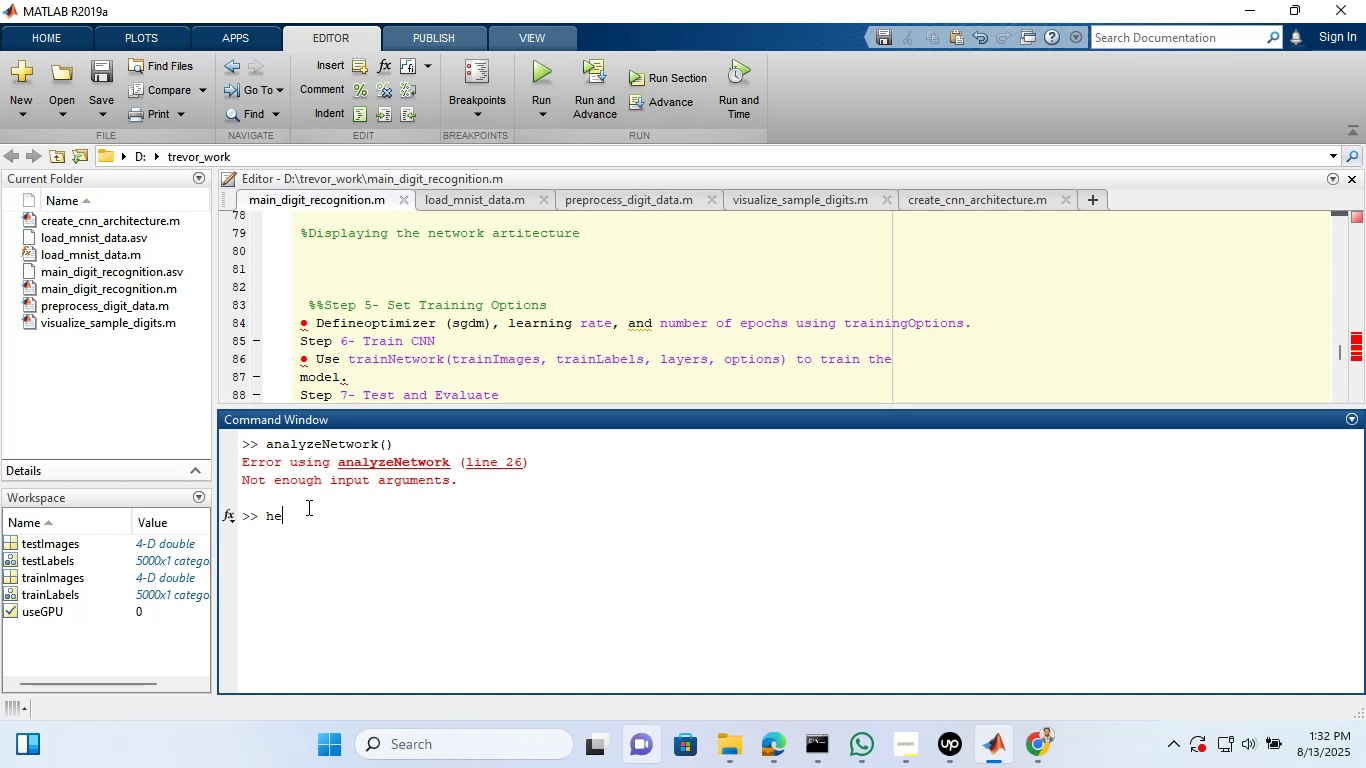 
key(Backspace)
 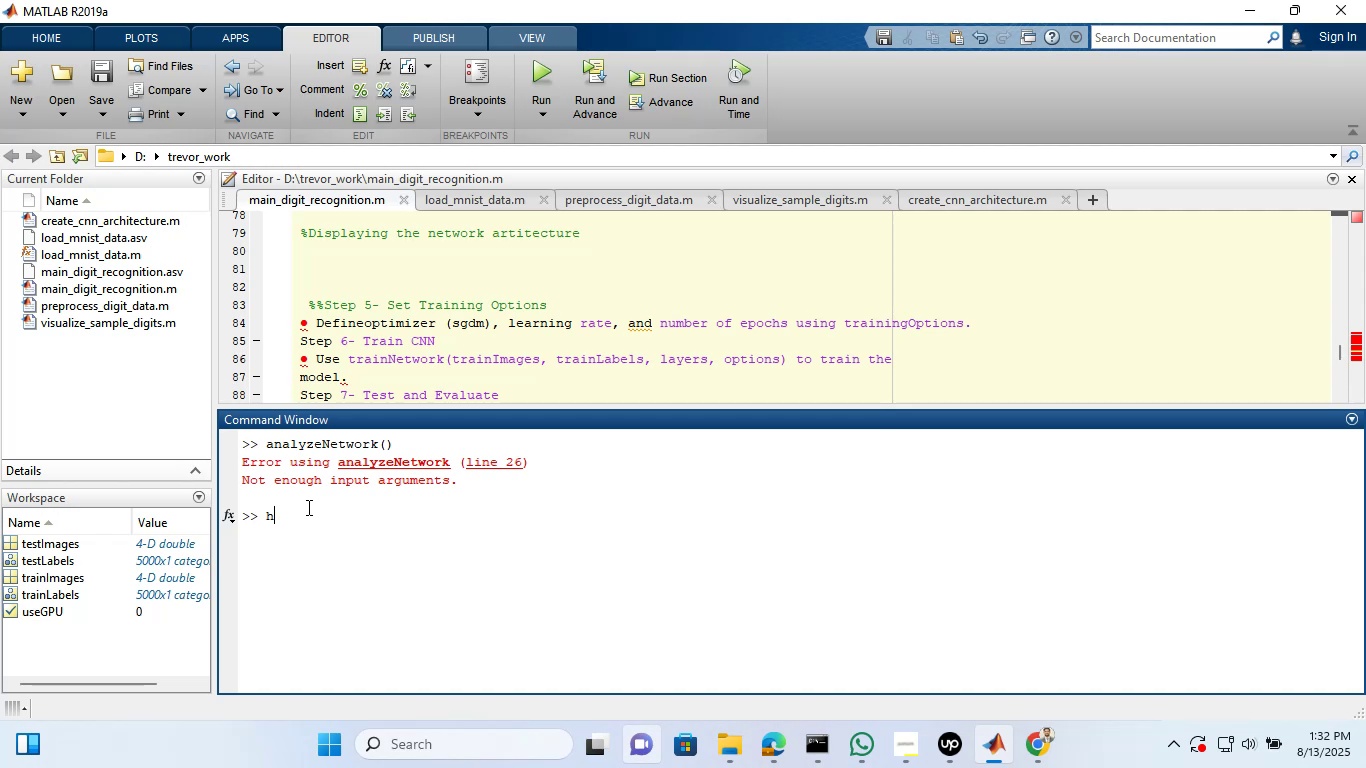 
key(Backspace)
 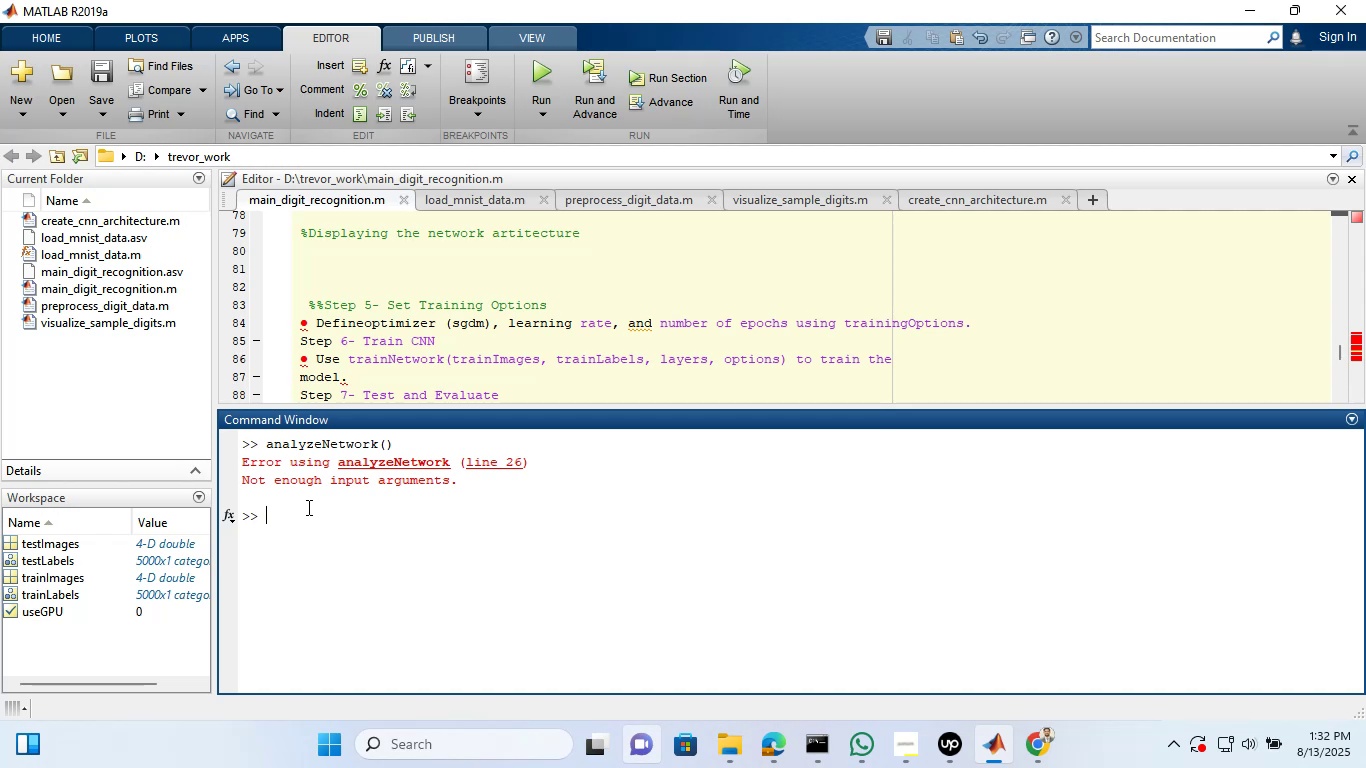 
key(ArrowUp)
 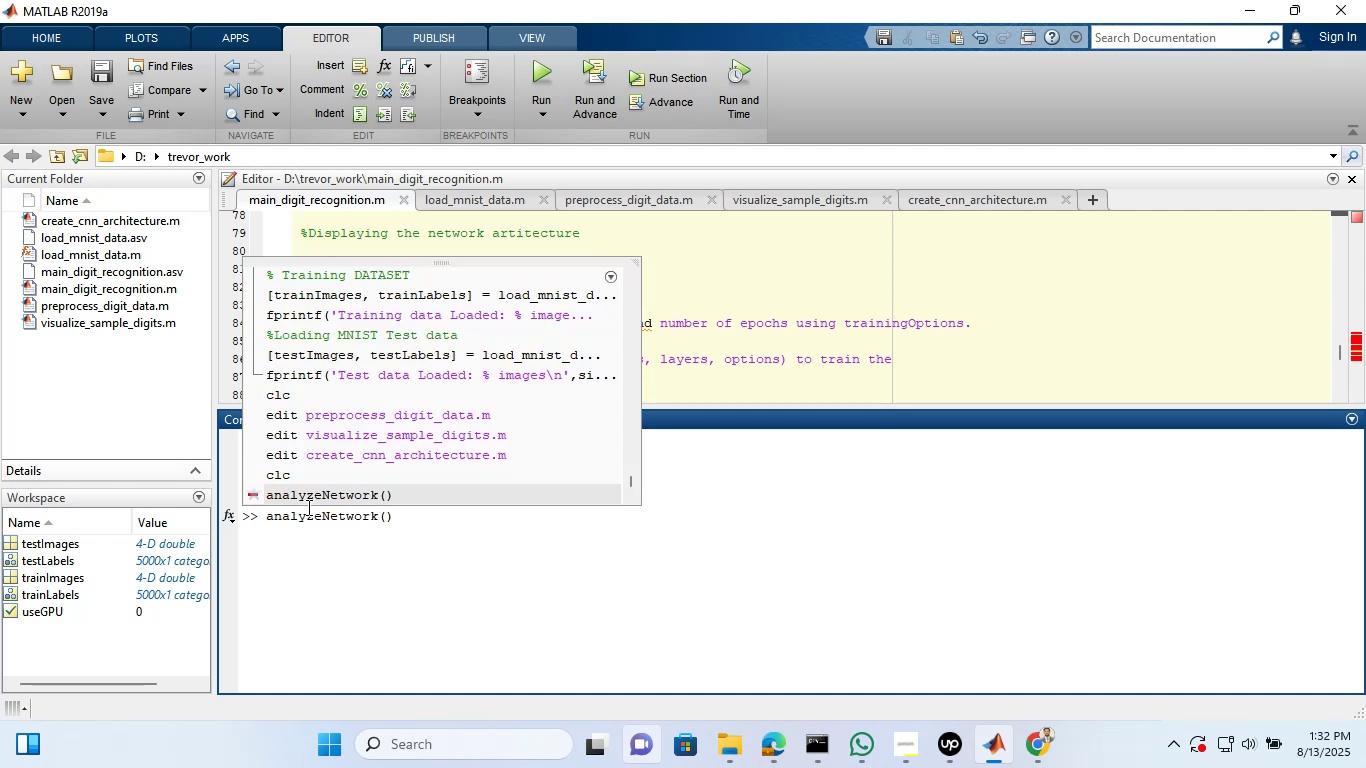 
hold_key(key=ArrowLeft, duration=1.03)
 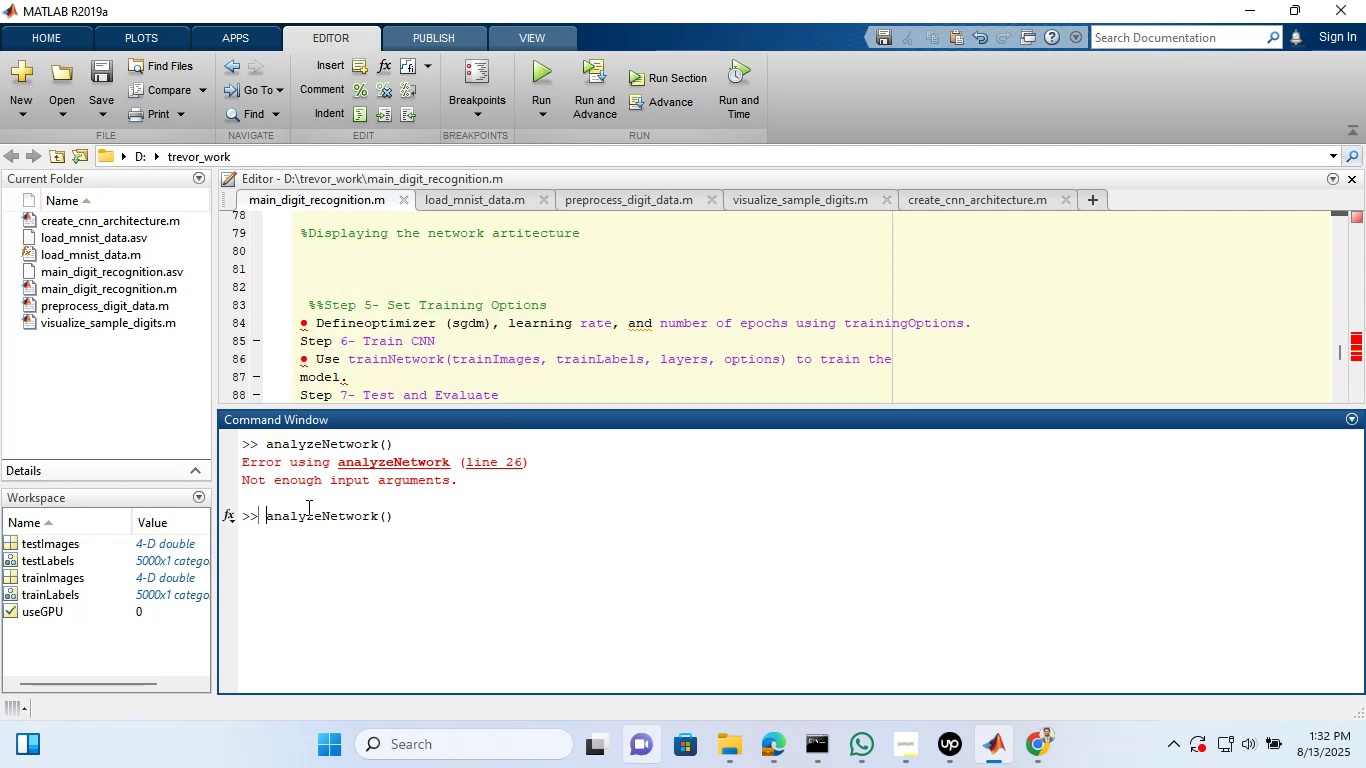 
type(hel[)
key(Backspace)
type(p )
 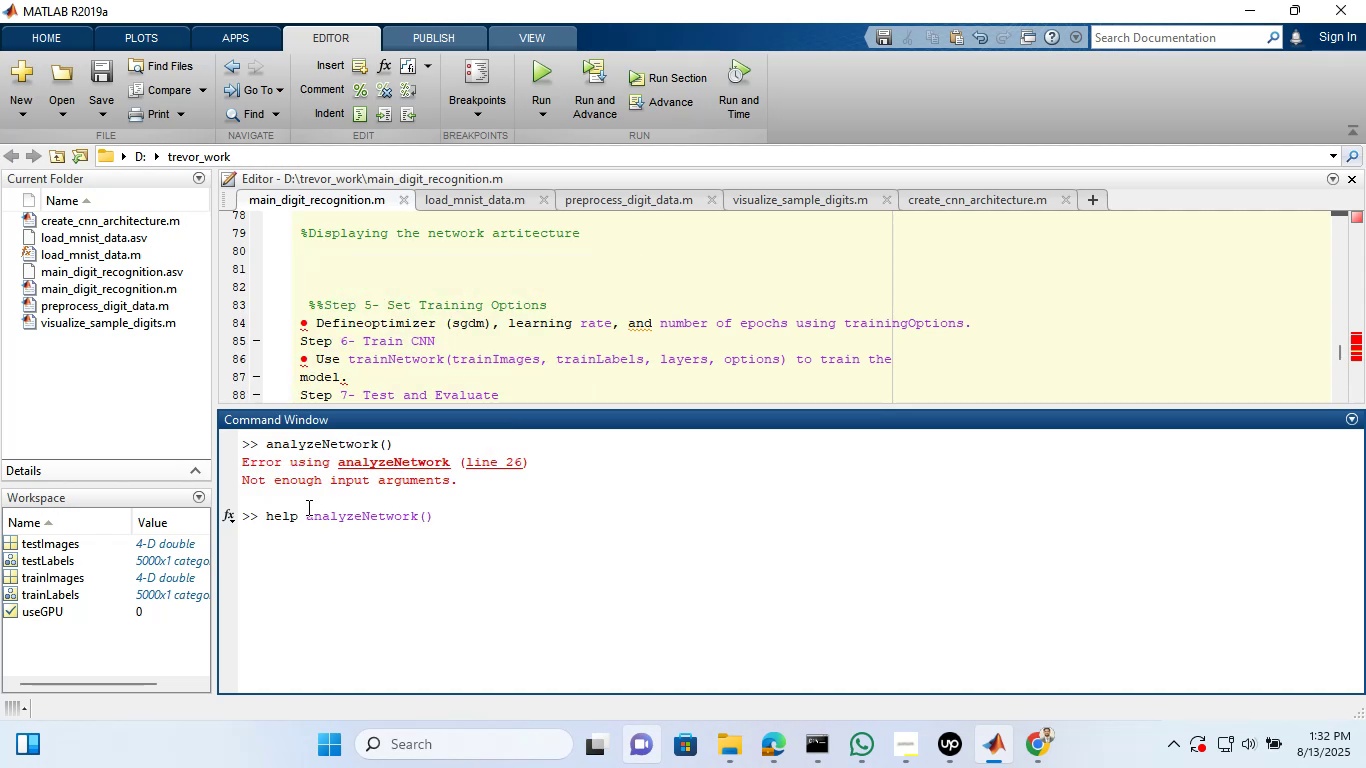 
hold_key(key=ArrowRight, duration=0.97)
 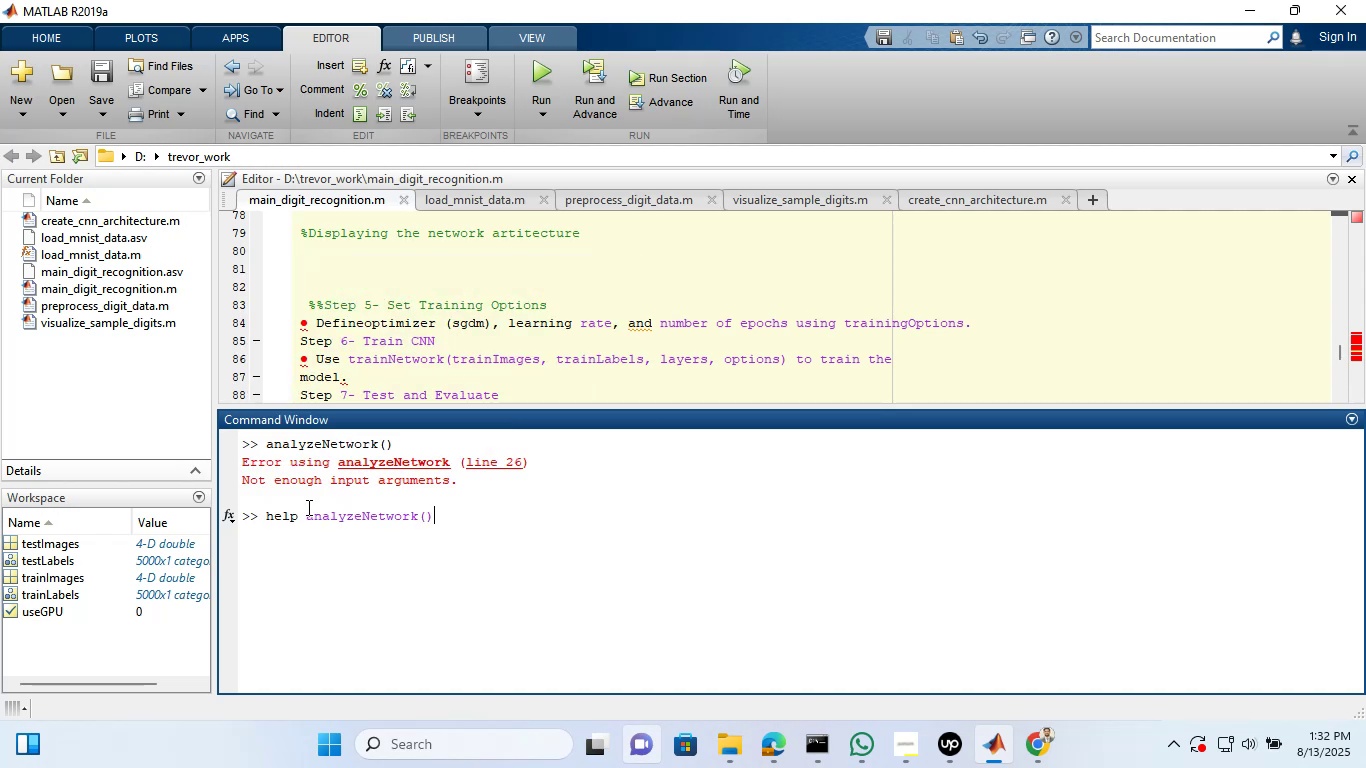 
key(Enter)
 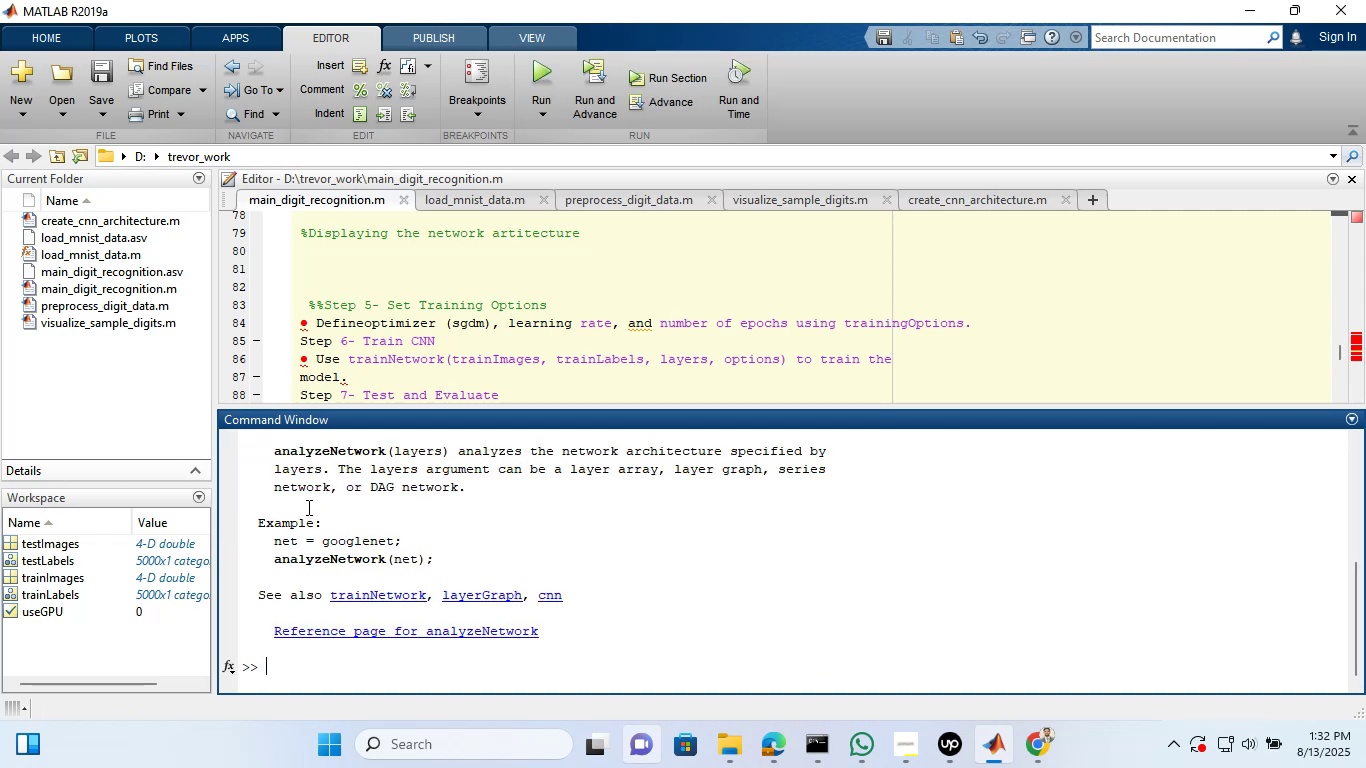 
left_click([655, 533])
 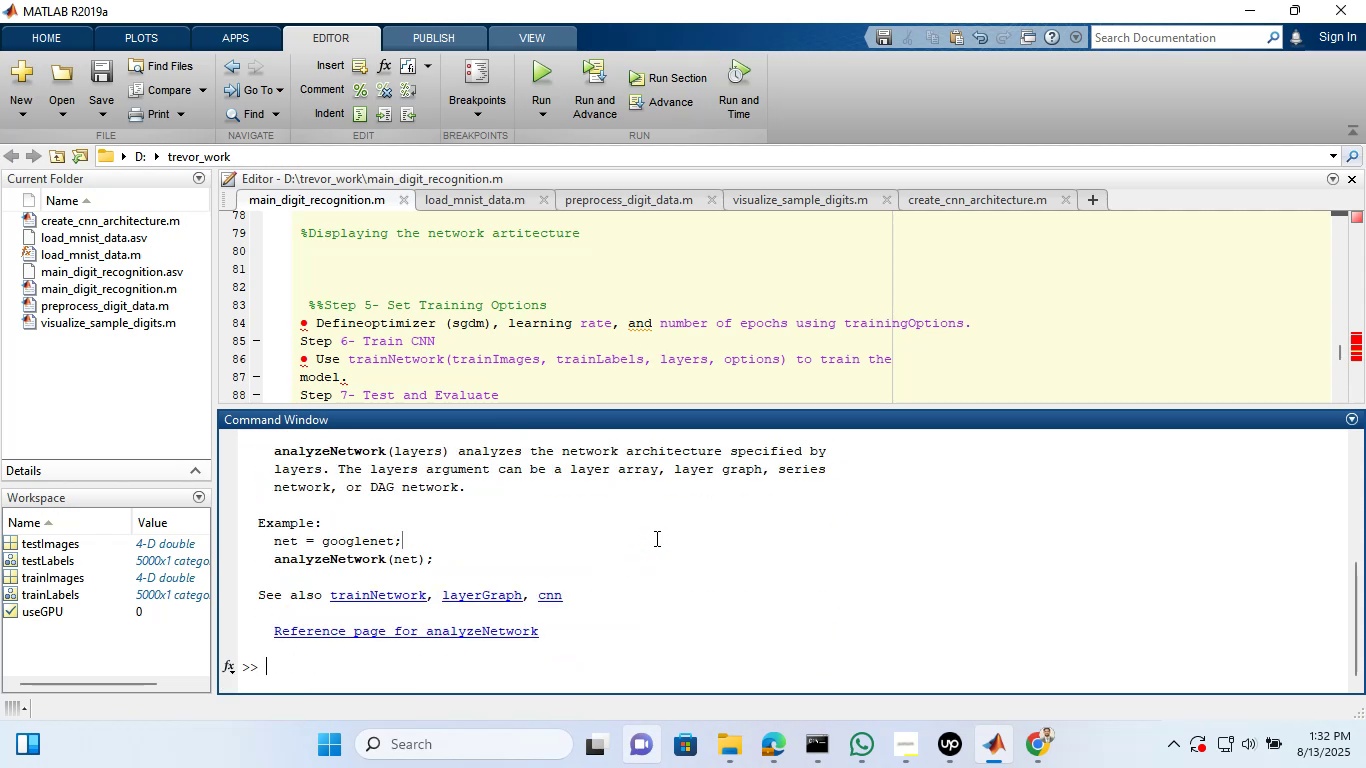 
wait(16.96)
 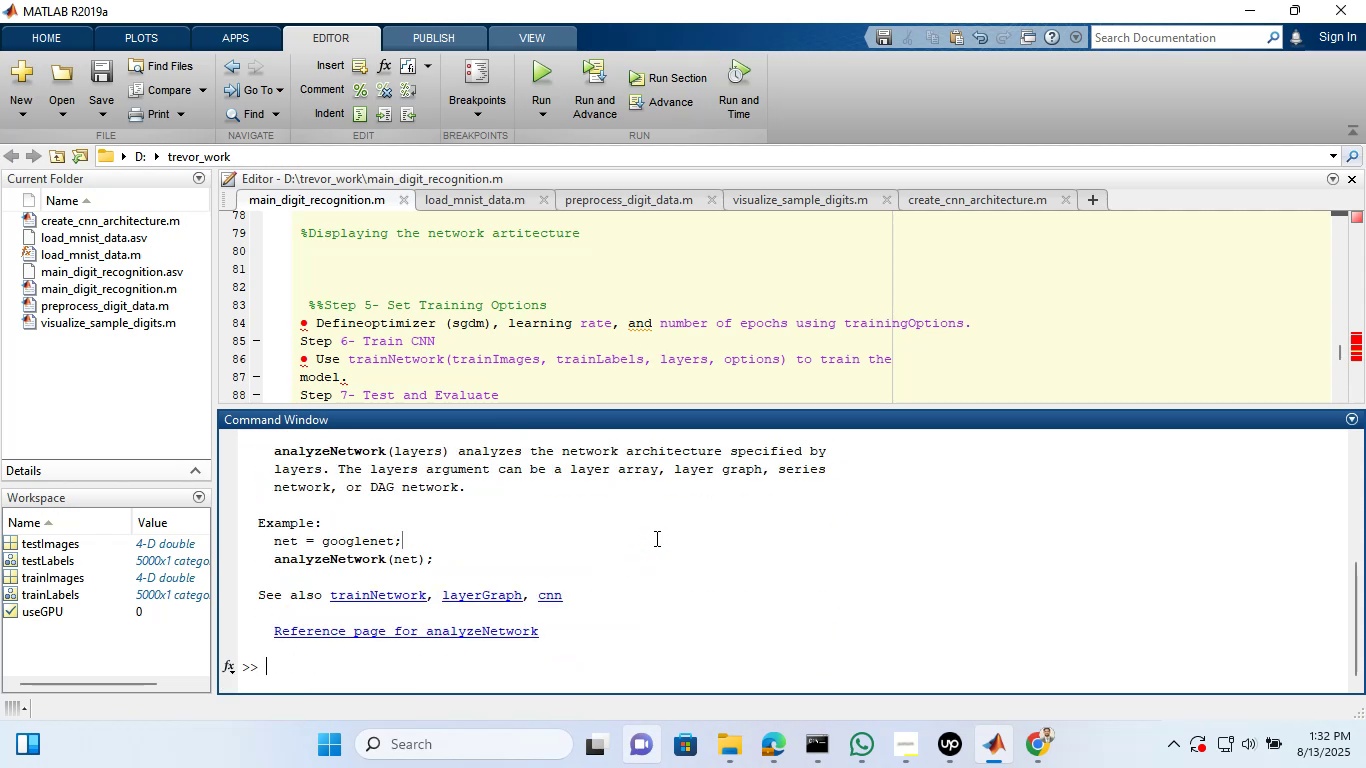 
left_click_drag(start_coordinate=[426, 562], to_coordinate=[270, 557])
 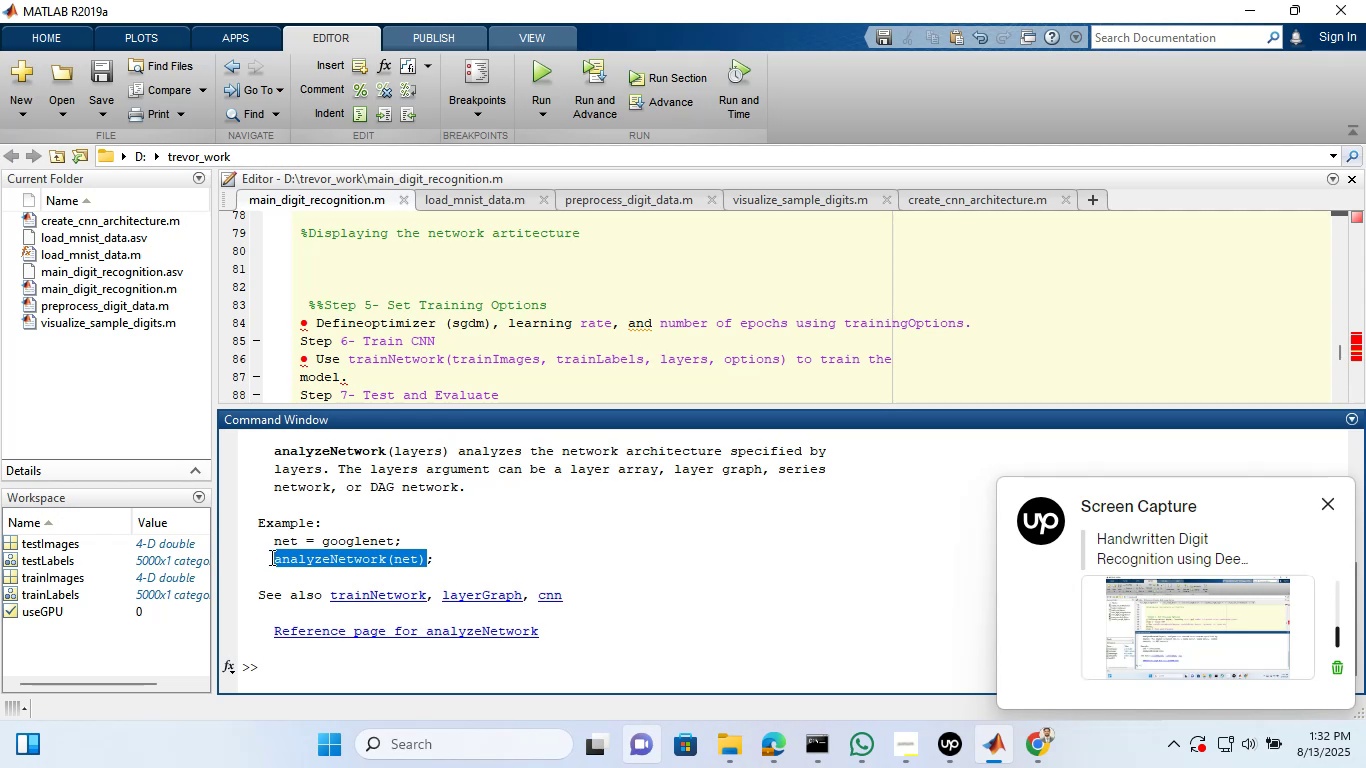 
key(Control+C)
 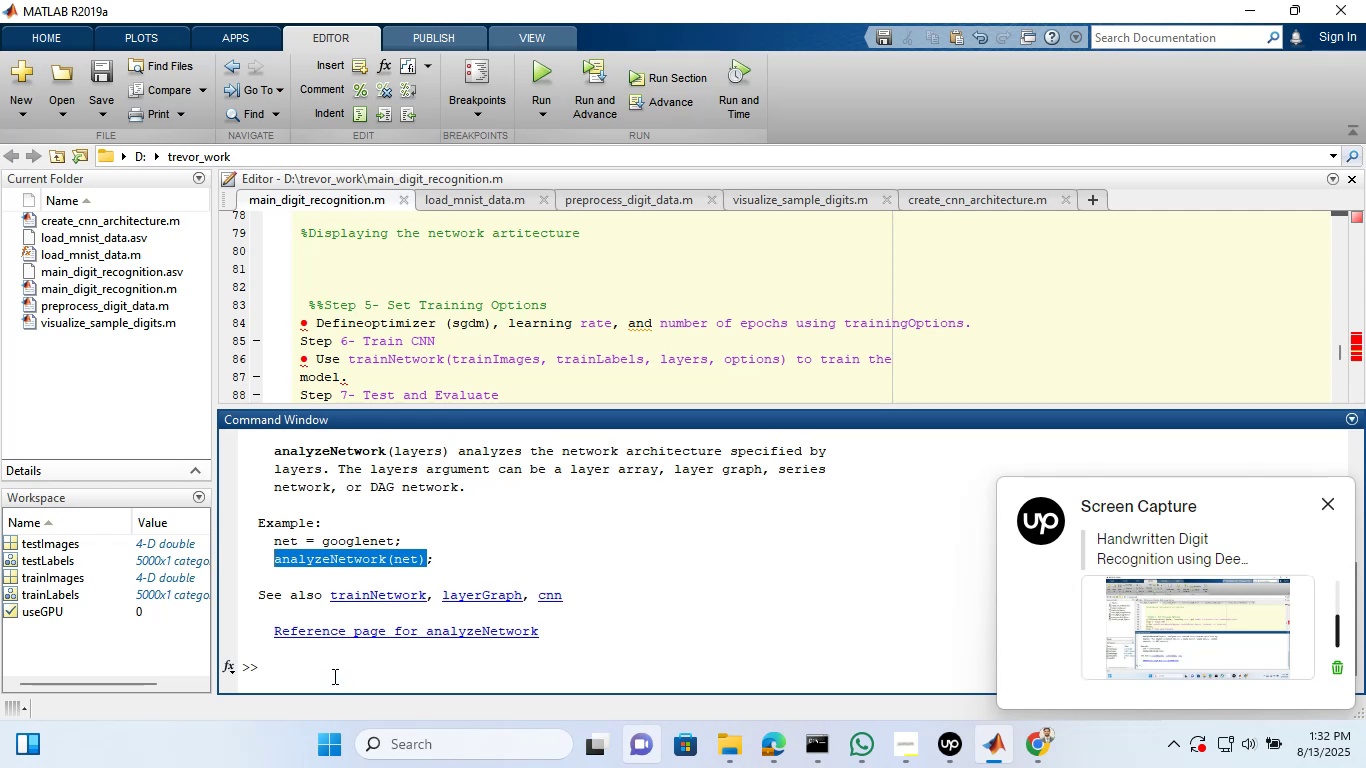 
left_click([333, 676])
 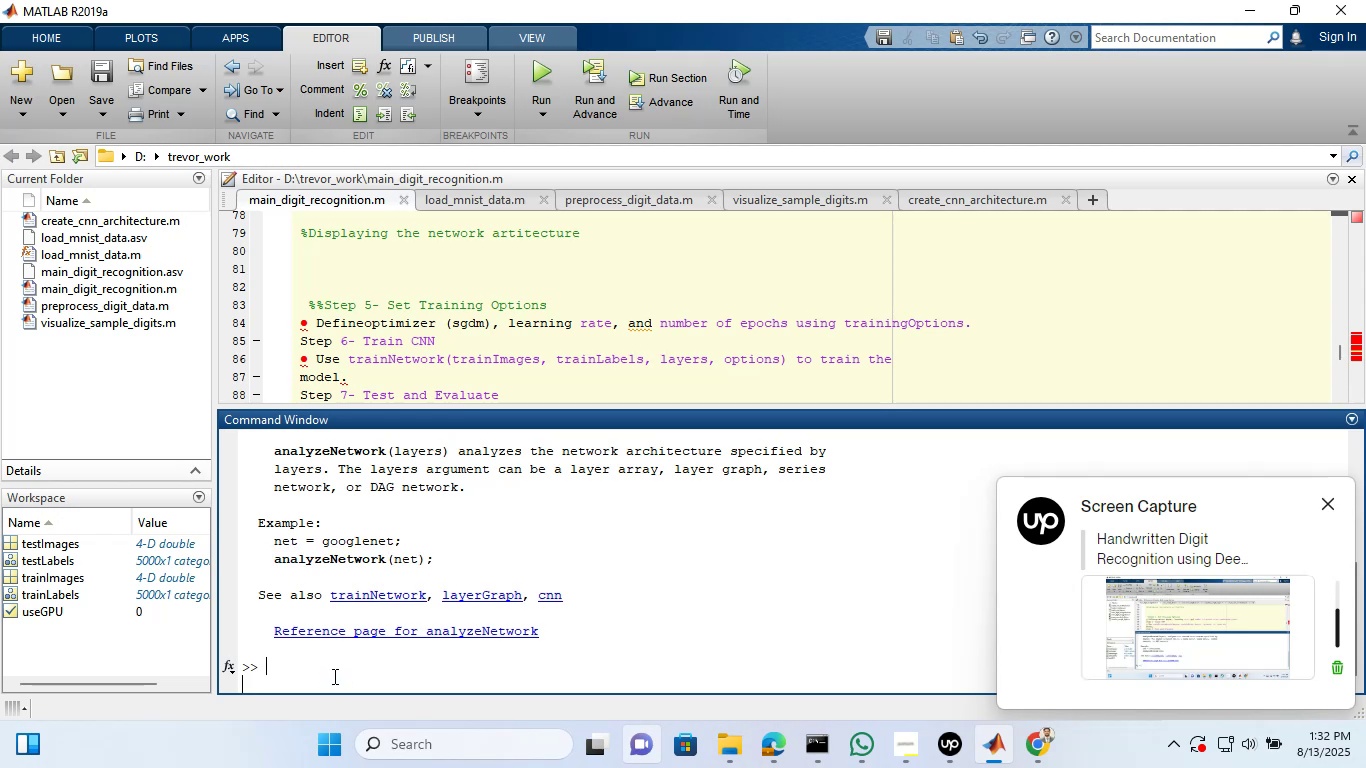 
key(ArrowUp)
 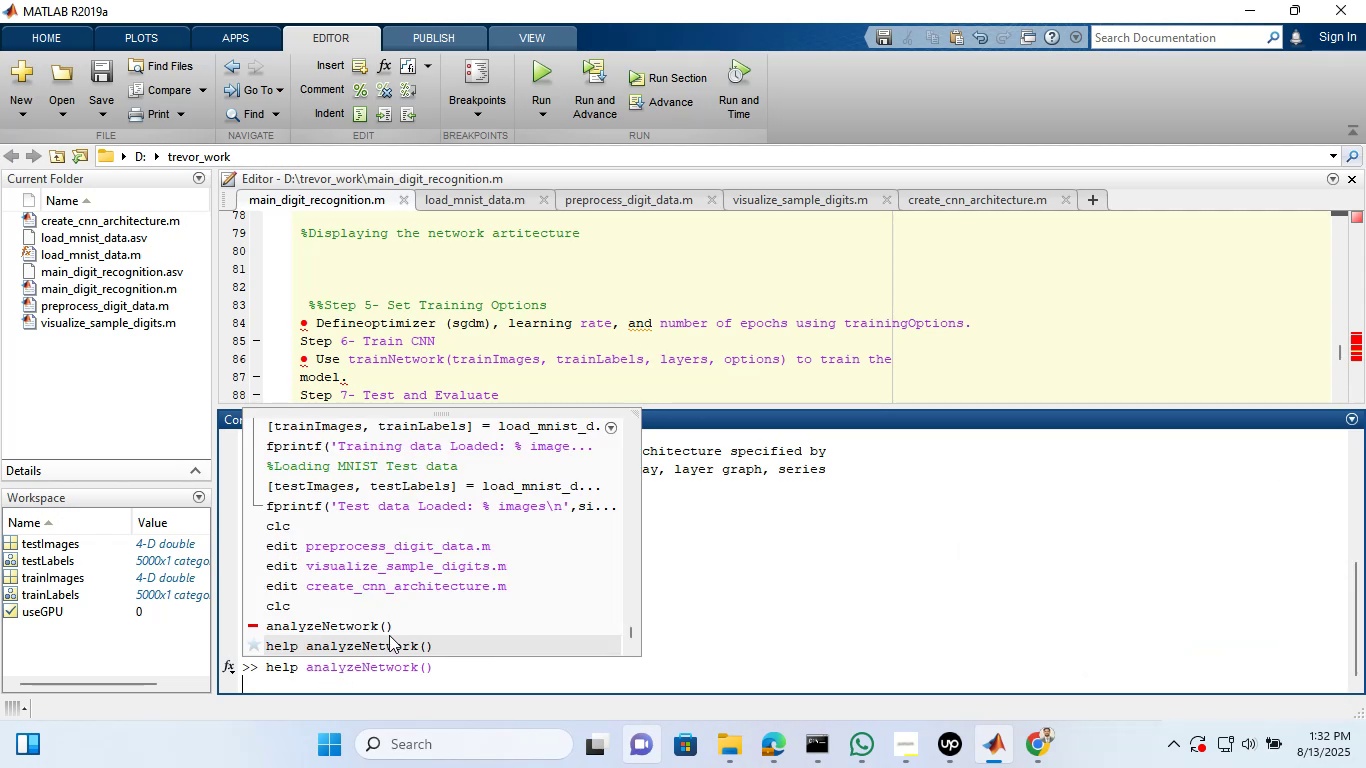 
left_click([388, 629])
 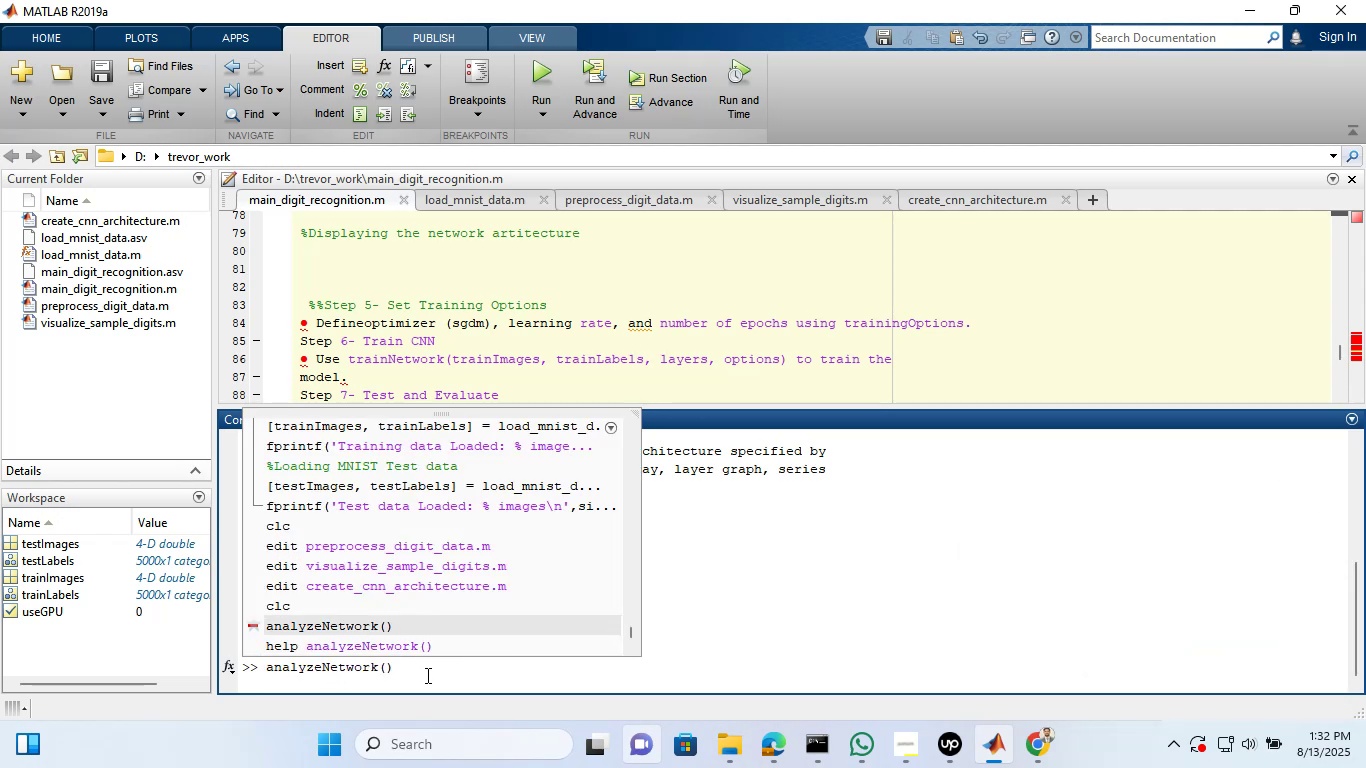 
left_click([426, 675])
 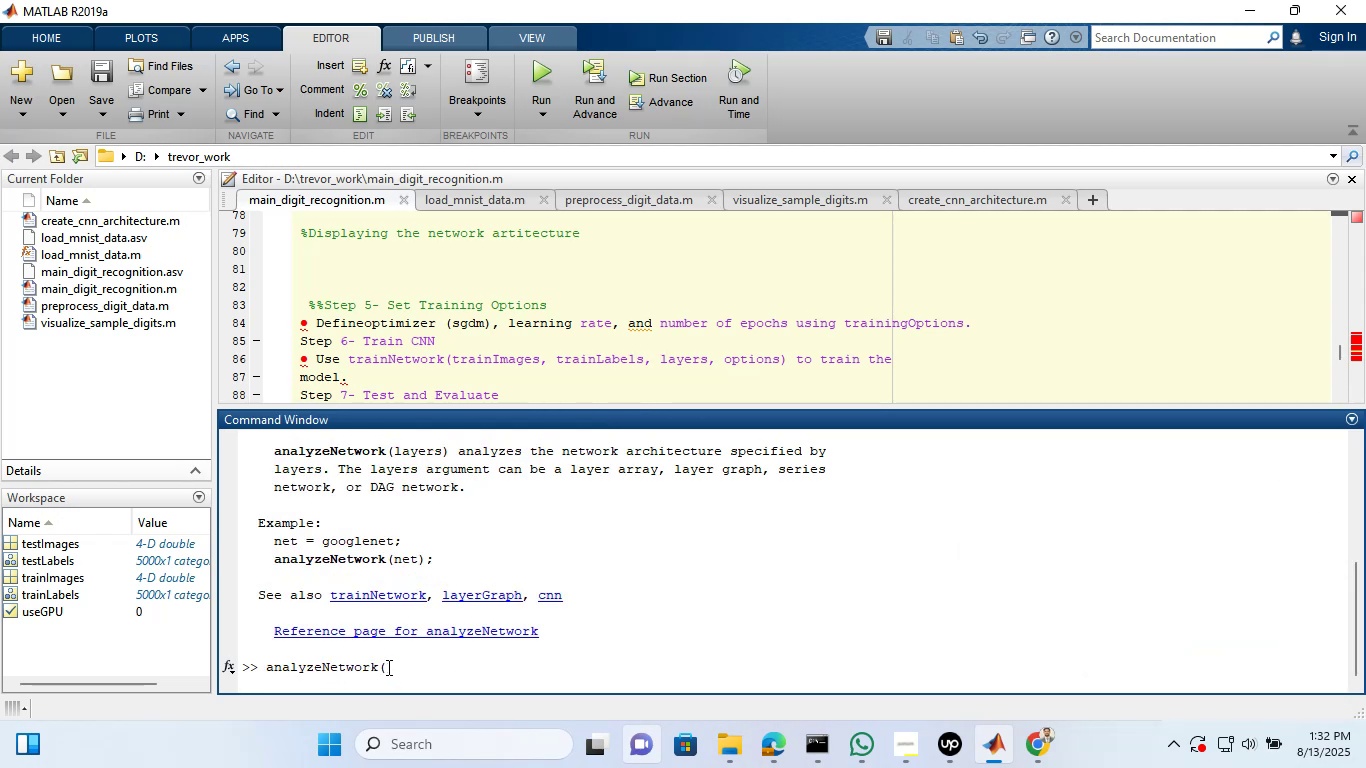 
left_click([387, 667])
 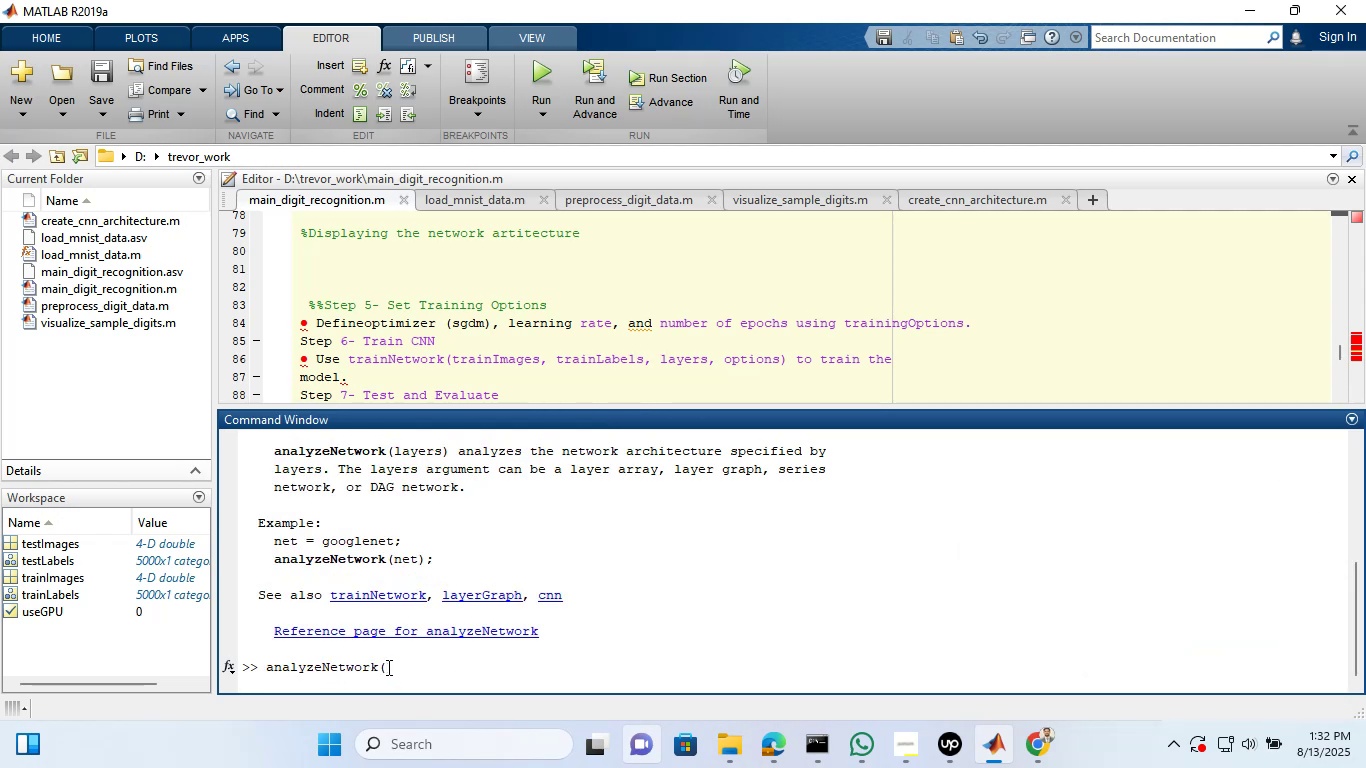 
type(net)
 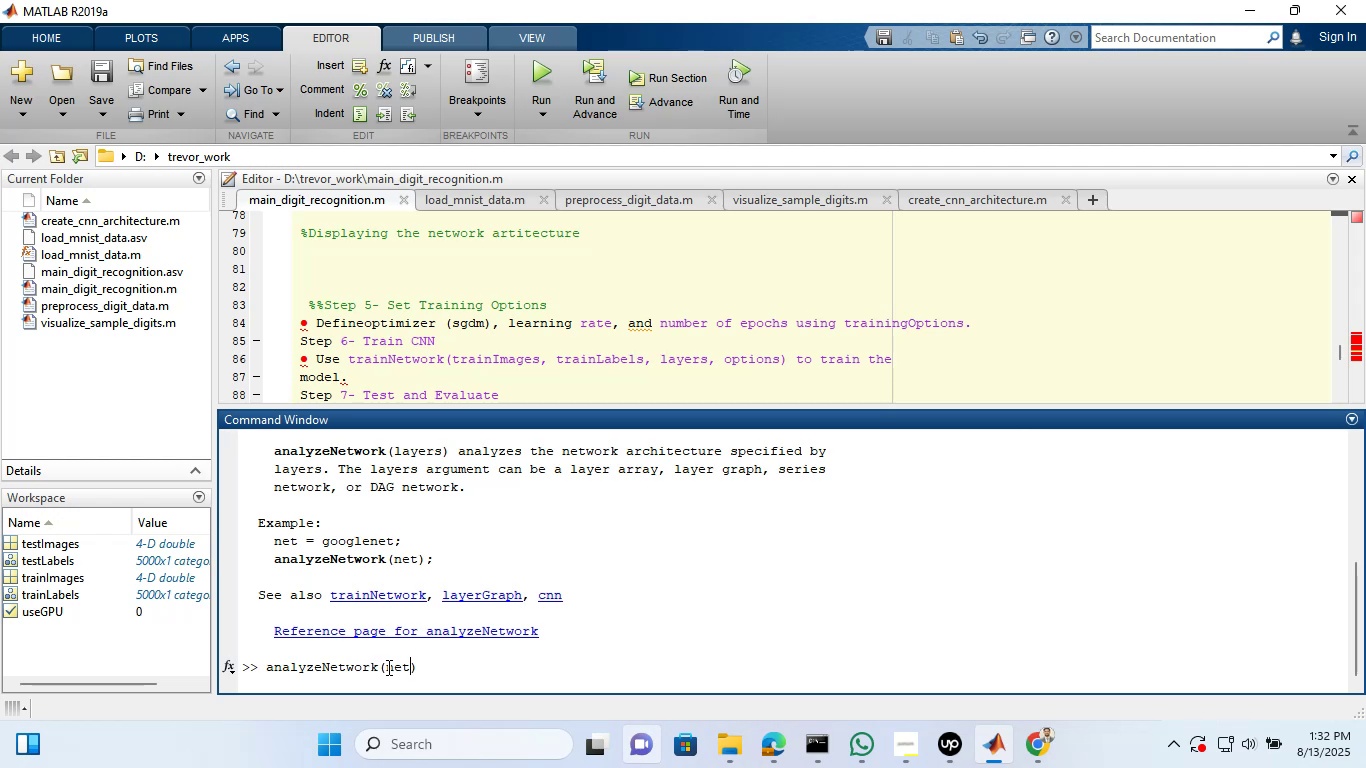 
key(ArrowRight)
 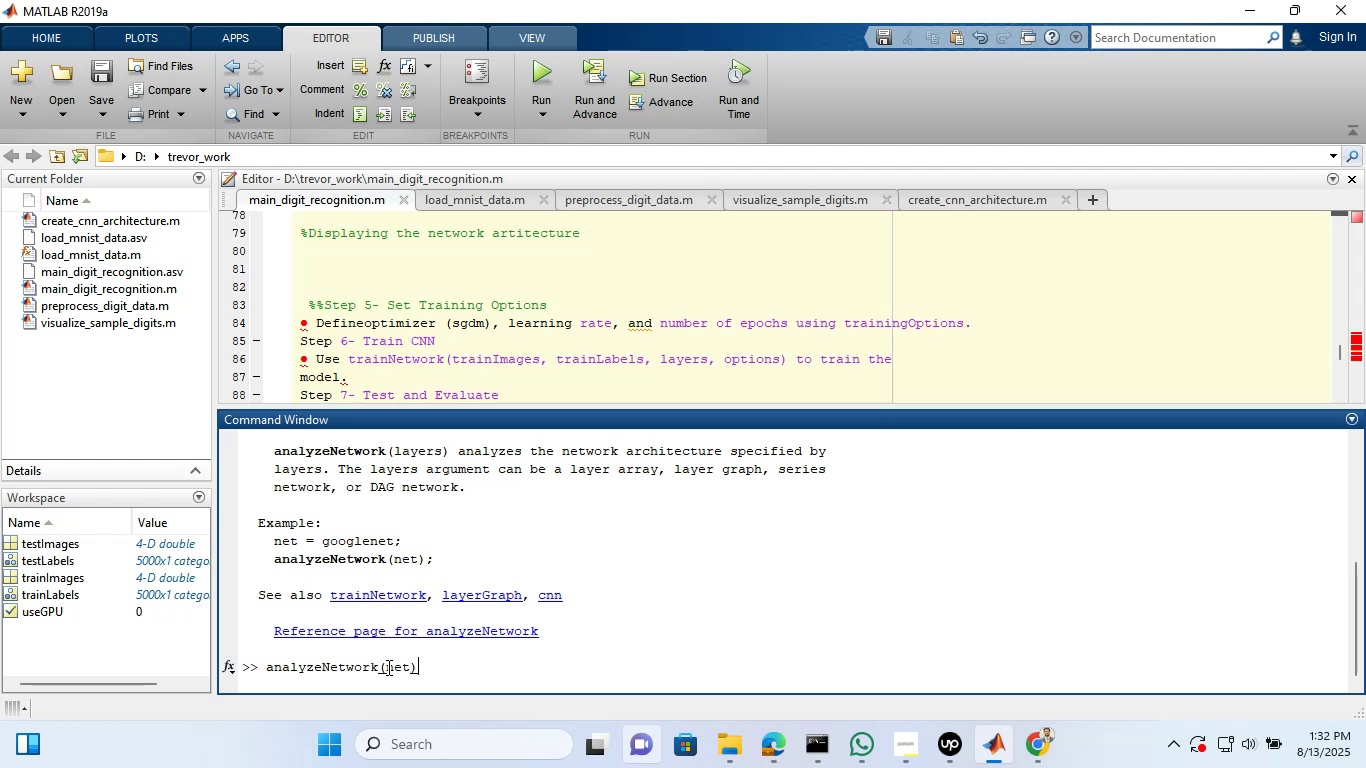 
key(Enter)
 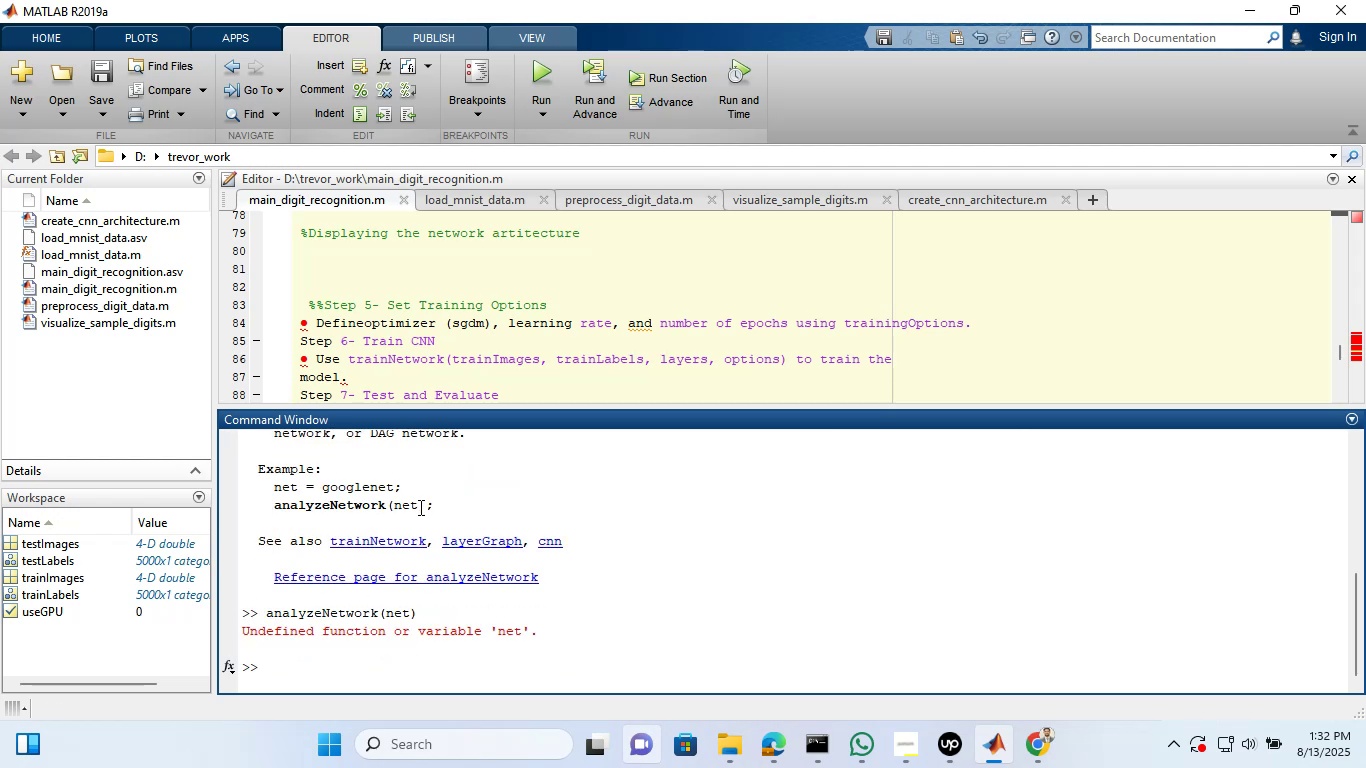 
left_click_drag(start_coordinate=[424, 507], to_coordinate=[276, 510])
 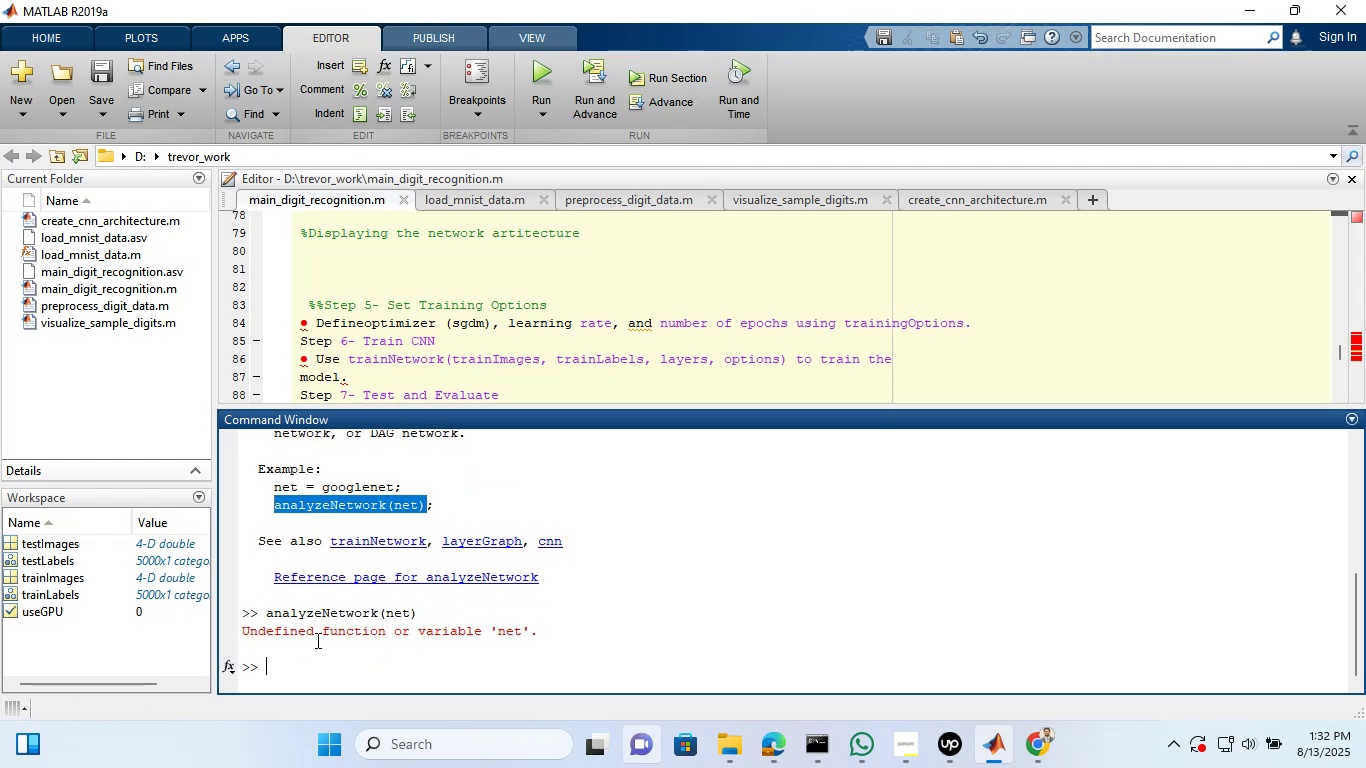 
double_click([304, 656])
 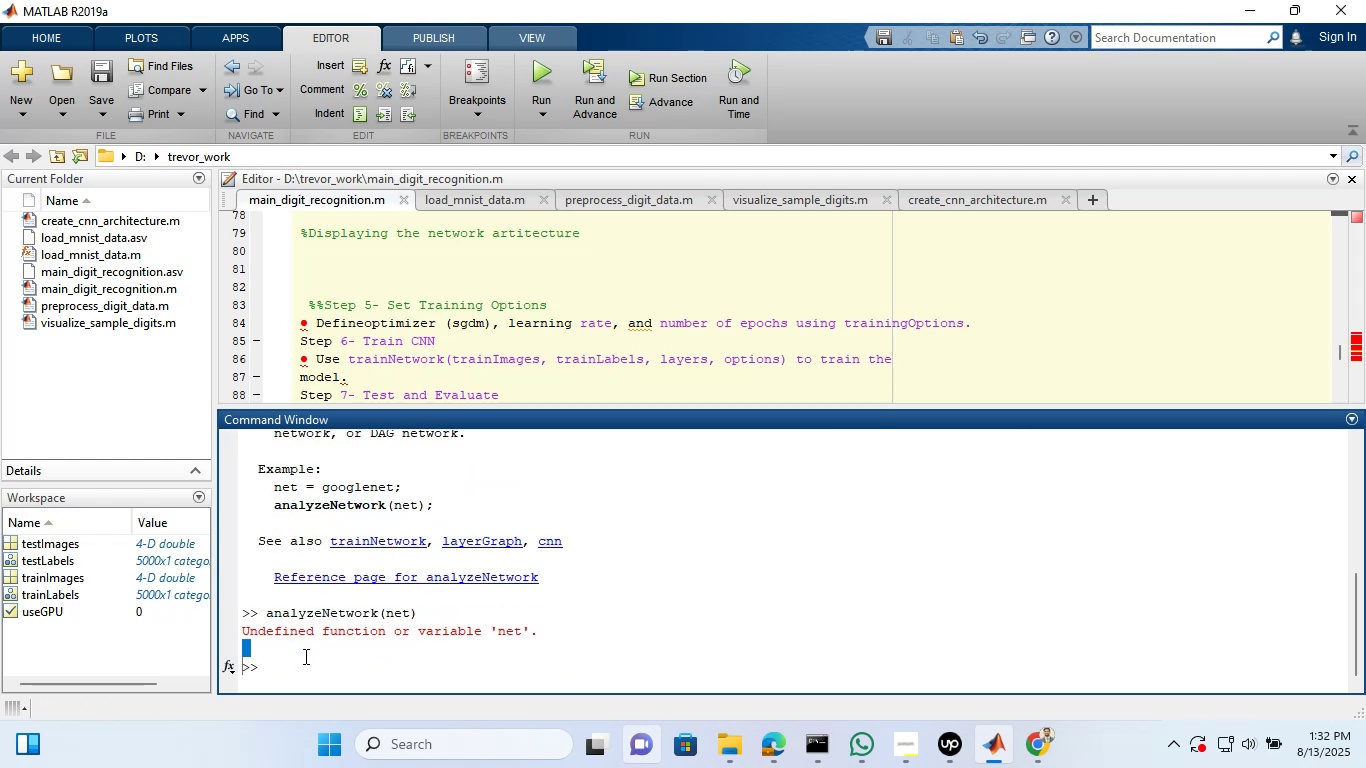 
key(N)
 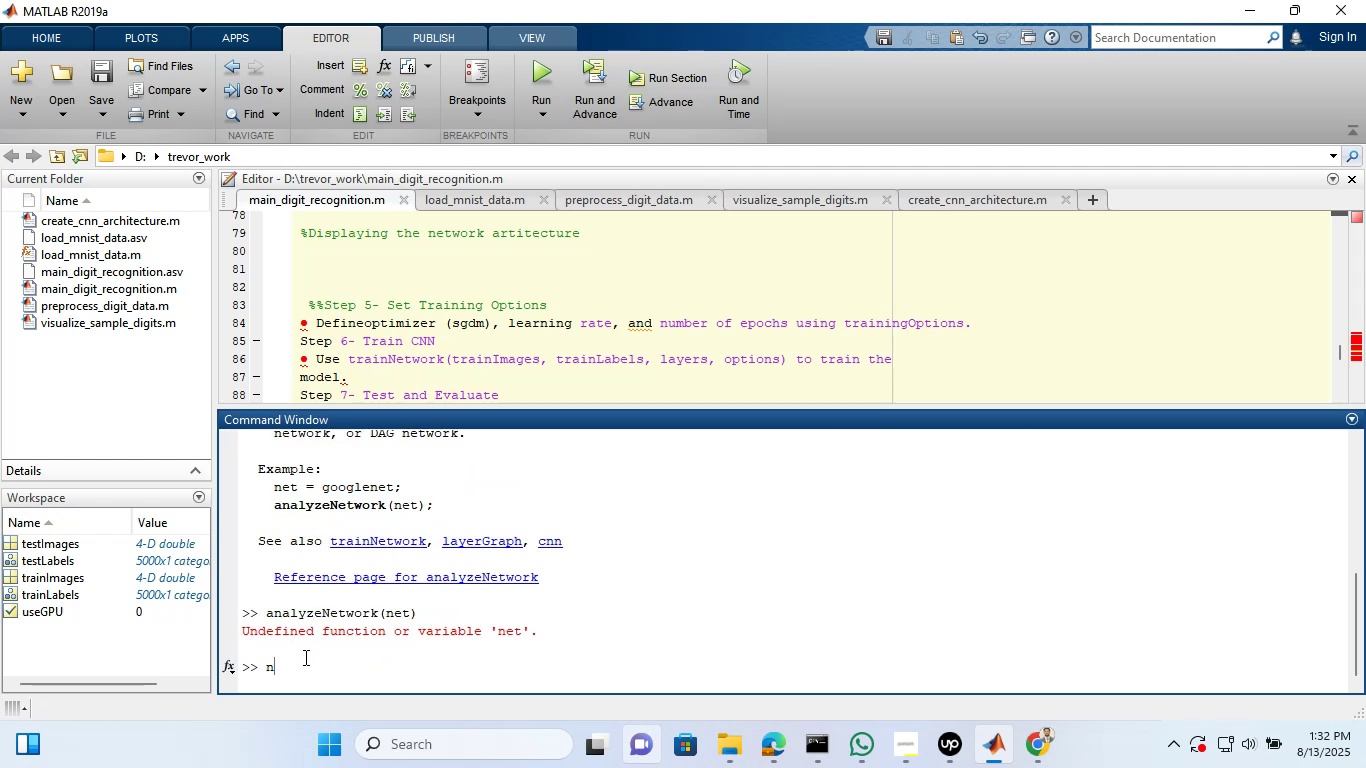 
left_click([304, 657])
 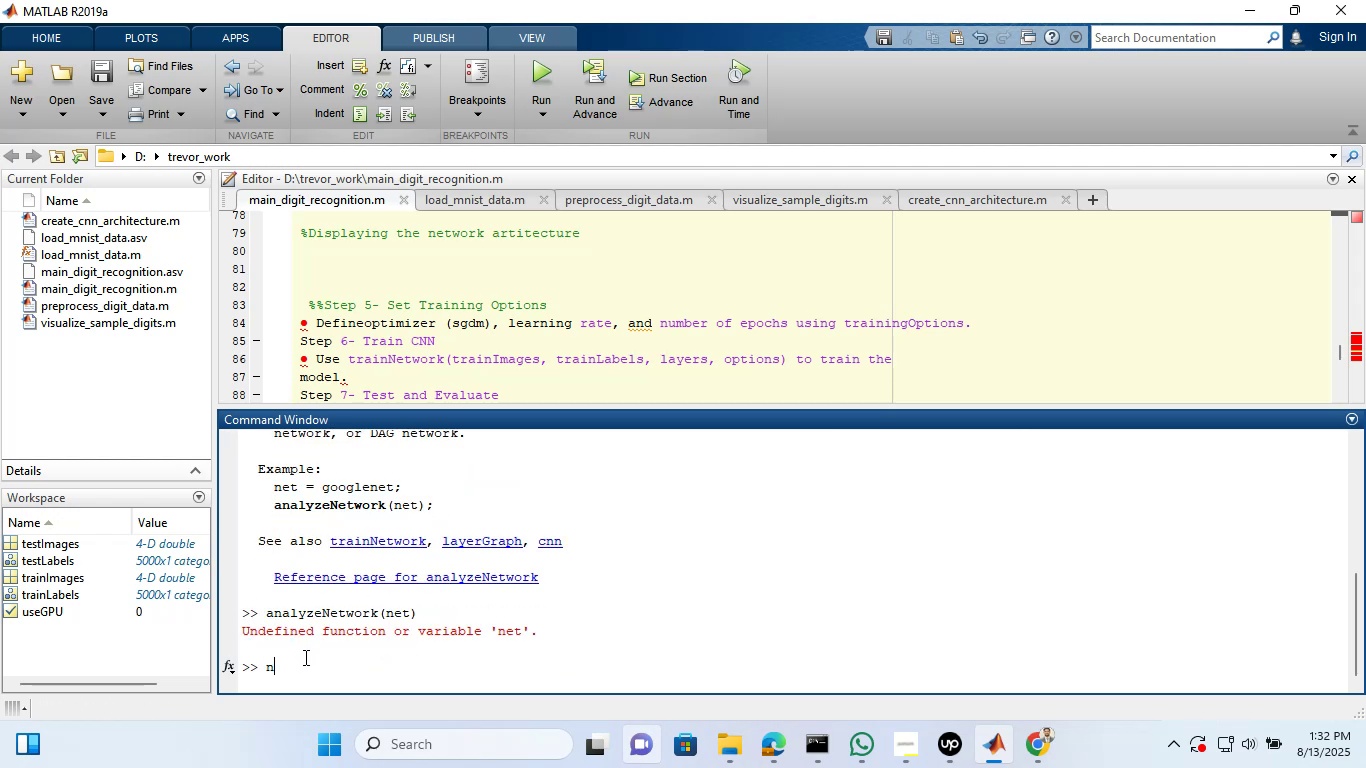 
type(et=googlenet)
 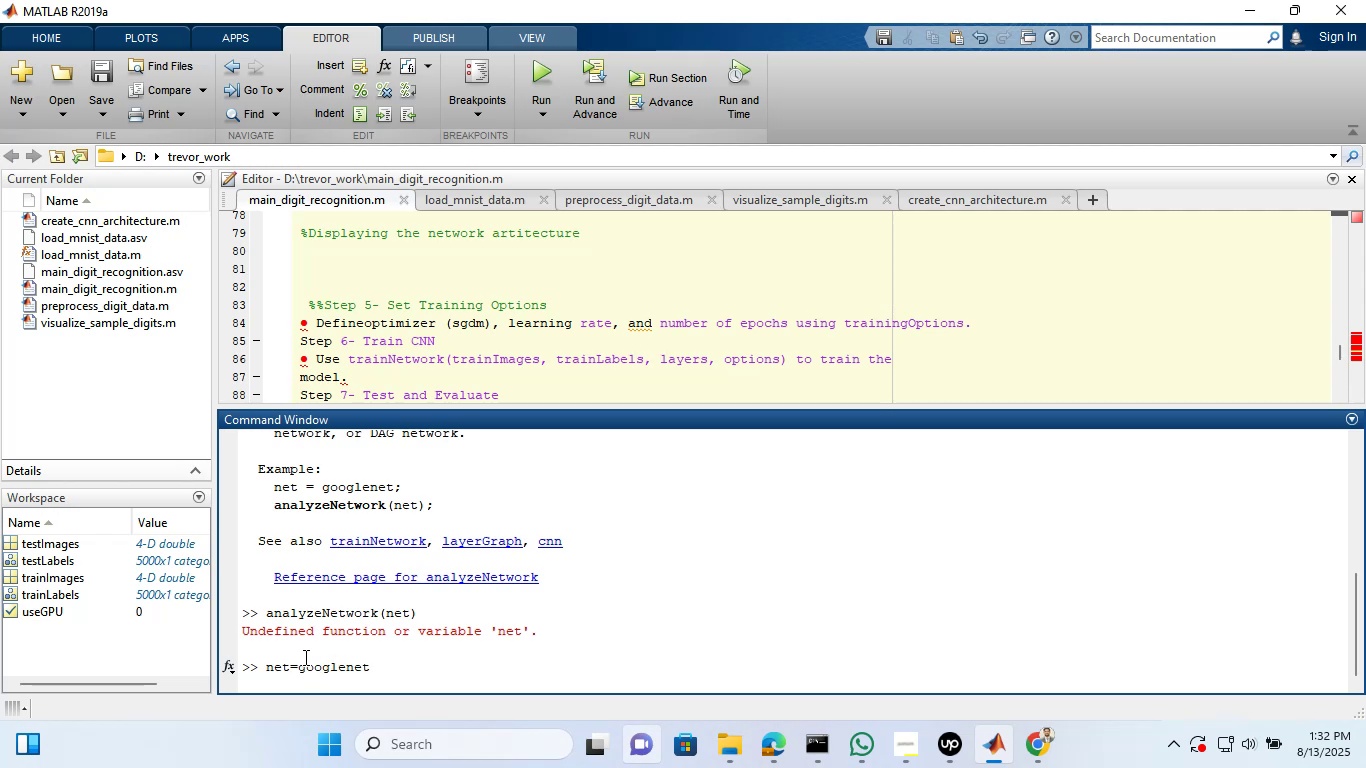 
key(Enter)
 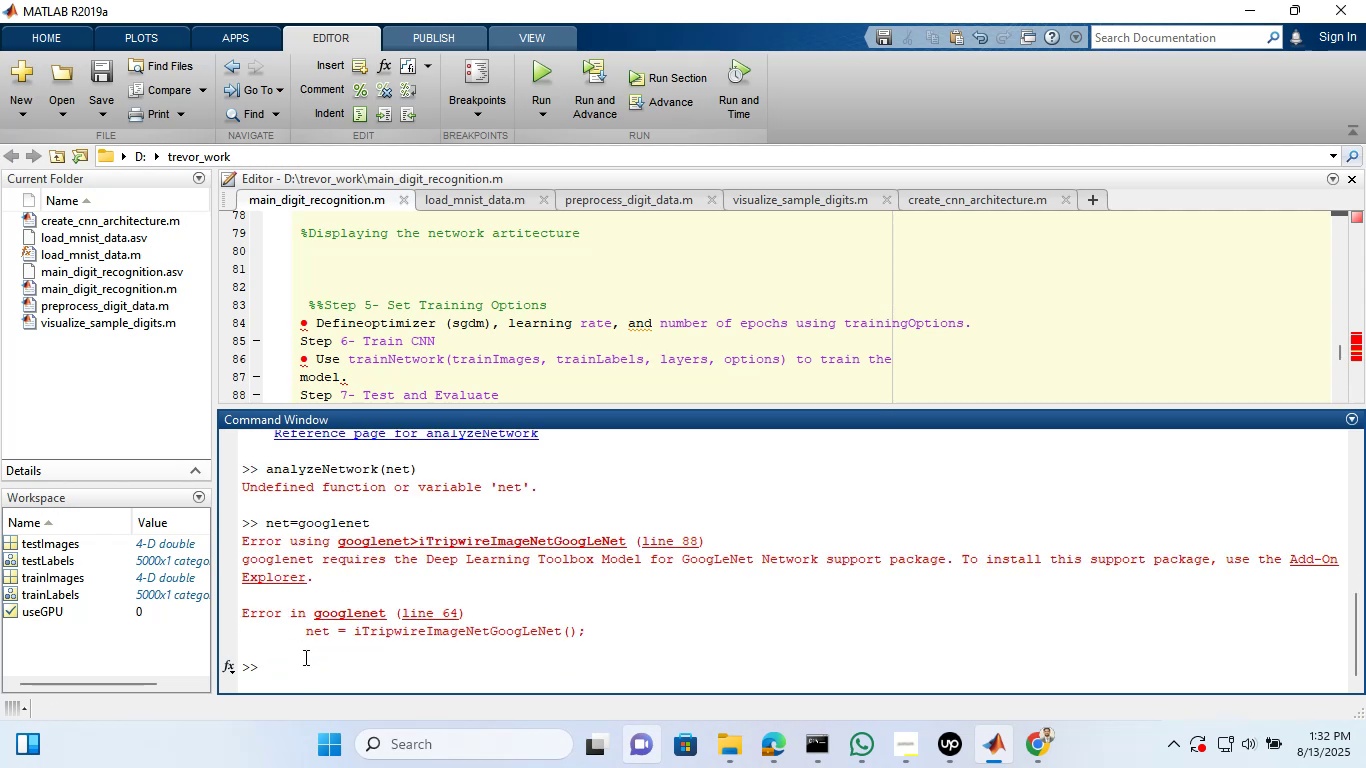 
type(net=google)
 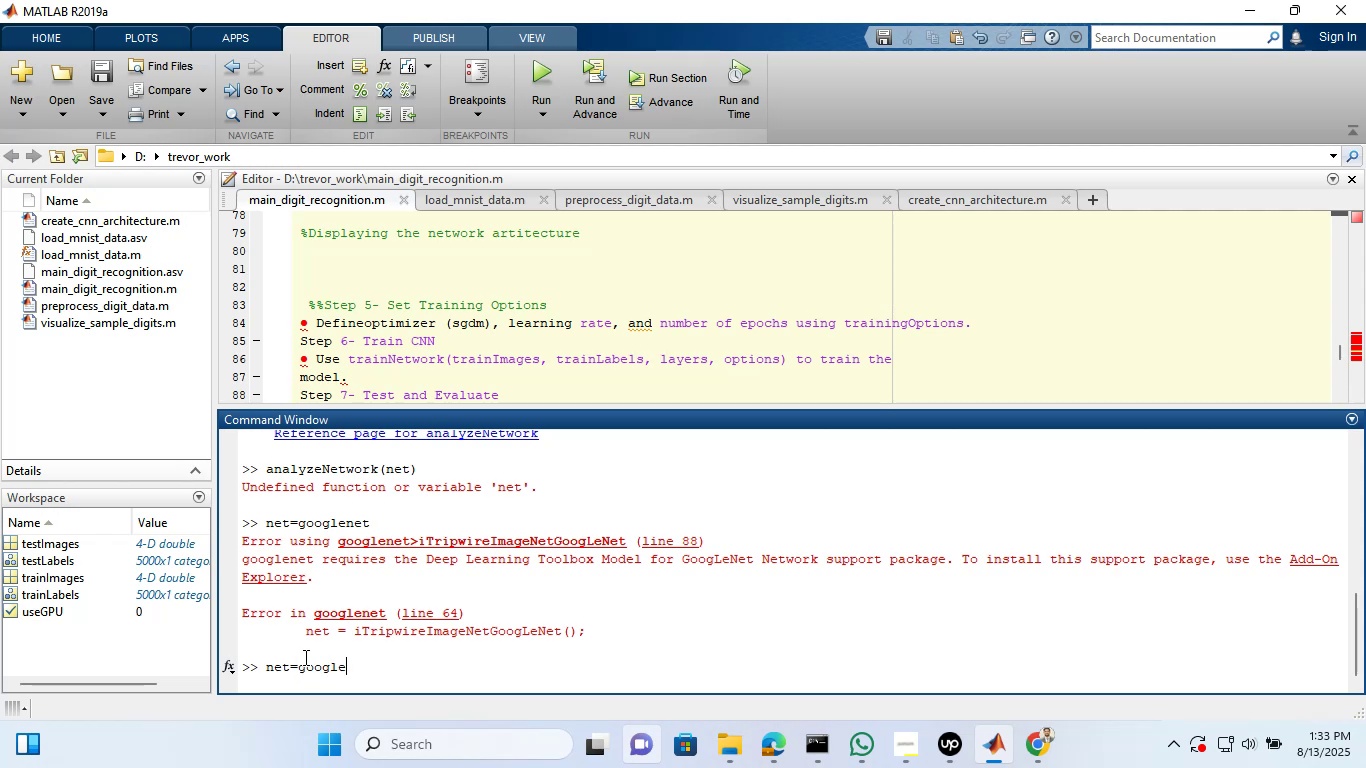 
type(net;)
 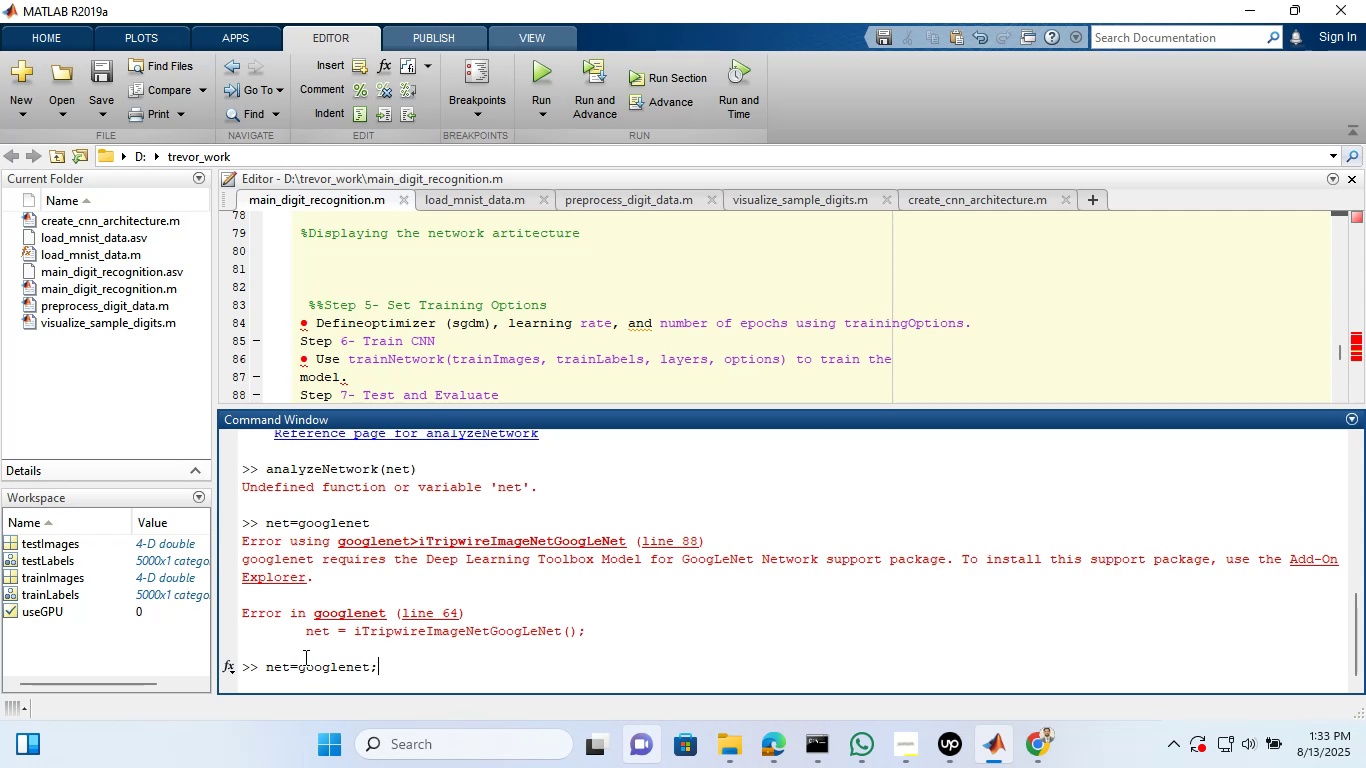 
key(Enter)
 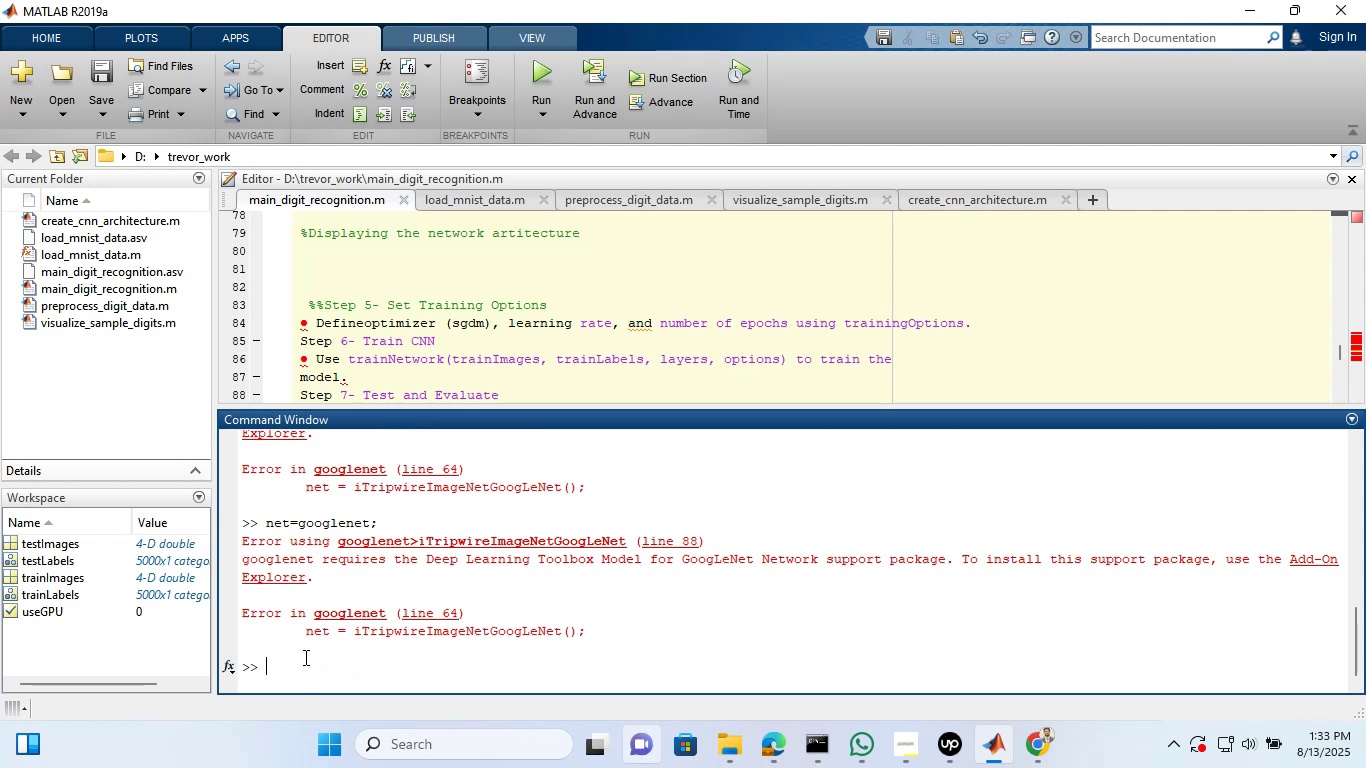 
key(ArrowUp)
 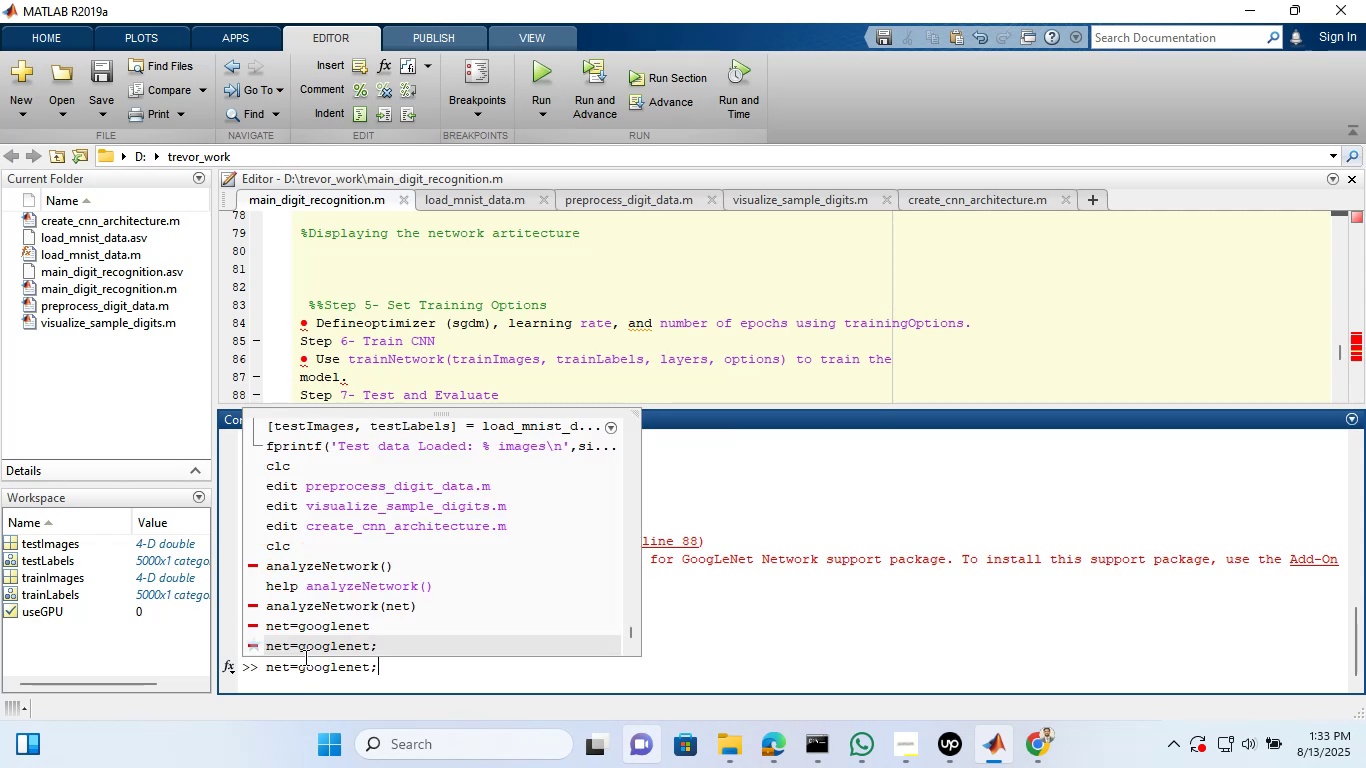 
key(ArrowUp)
 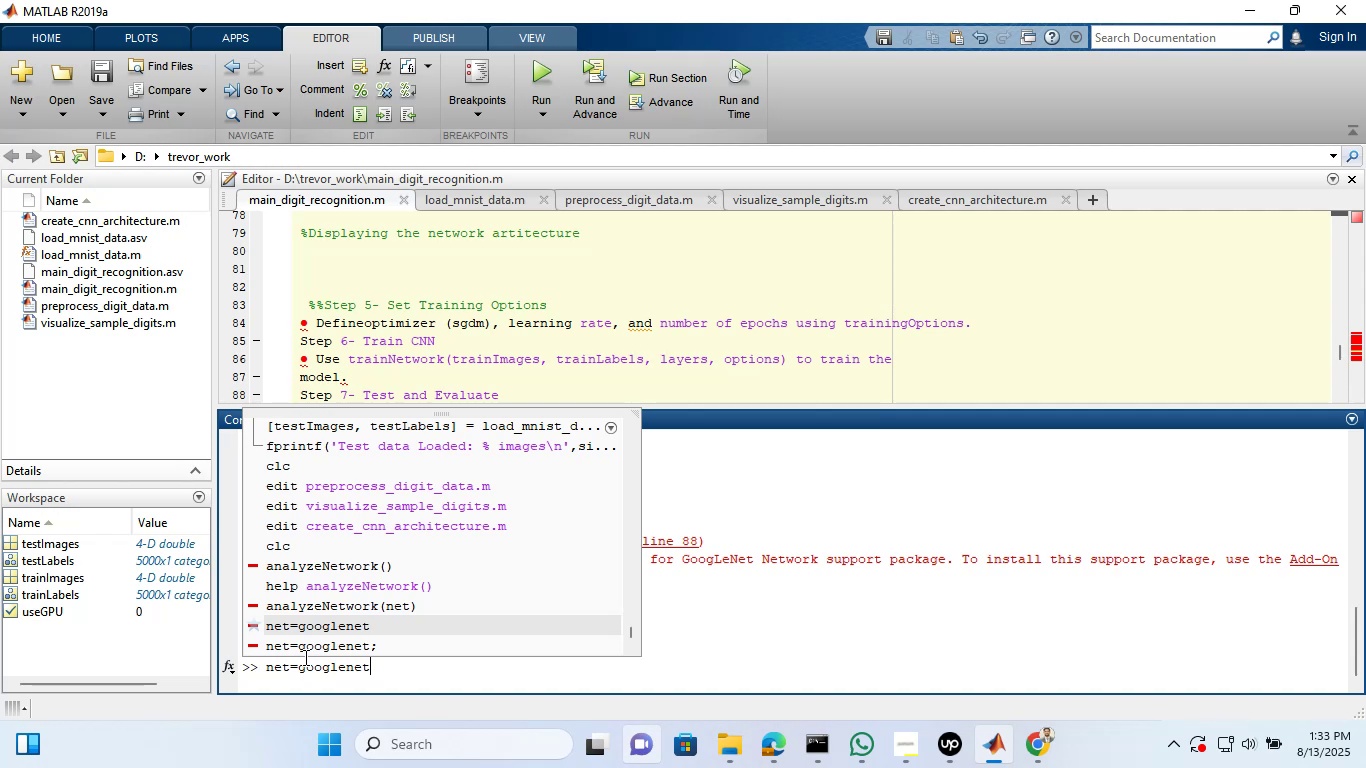 
key(ArrowUp)
 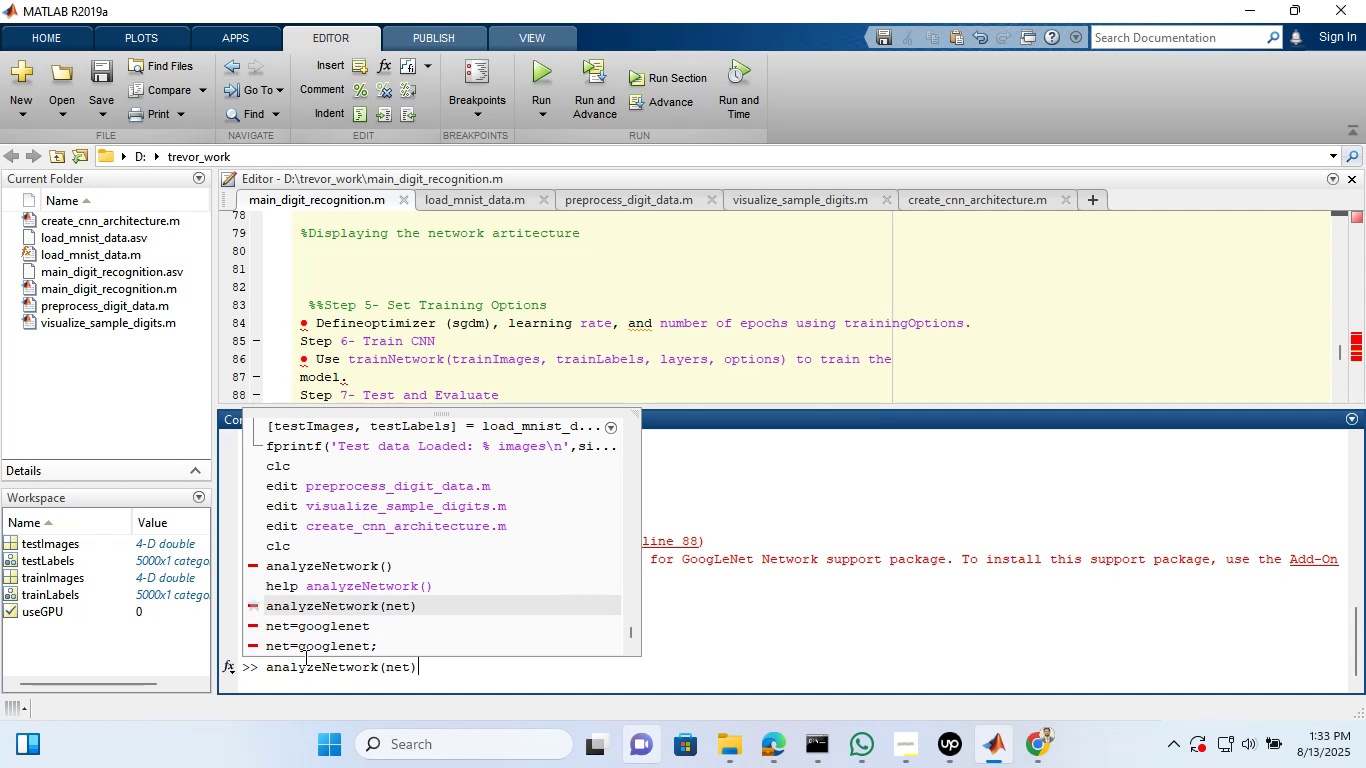 
key(Enter)
 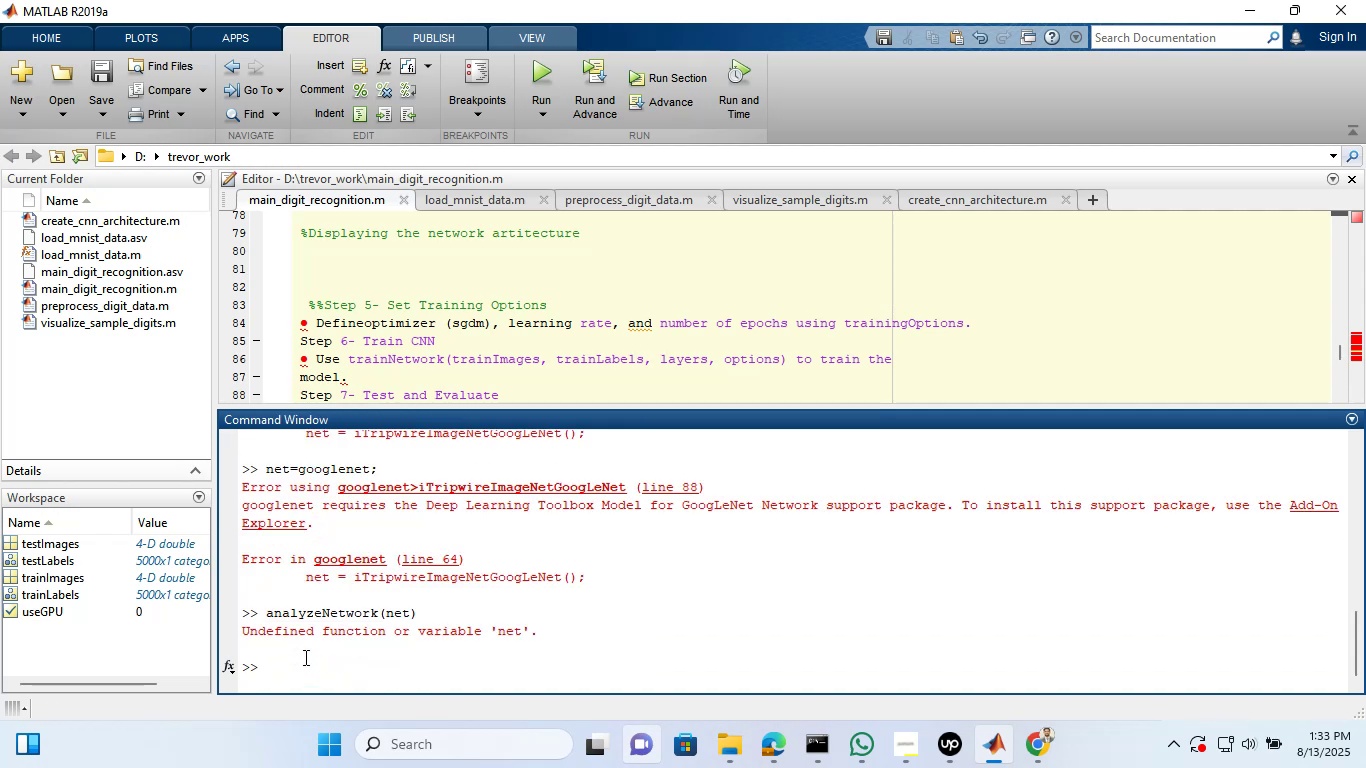 
type(clc)
 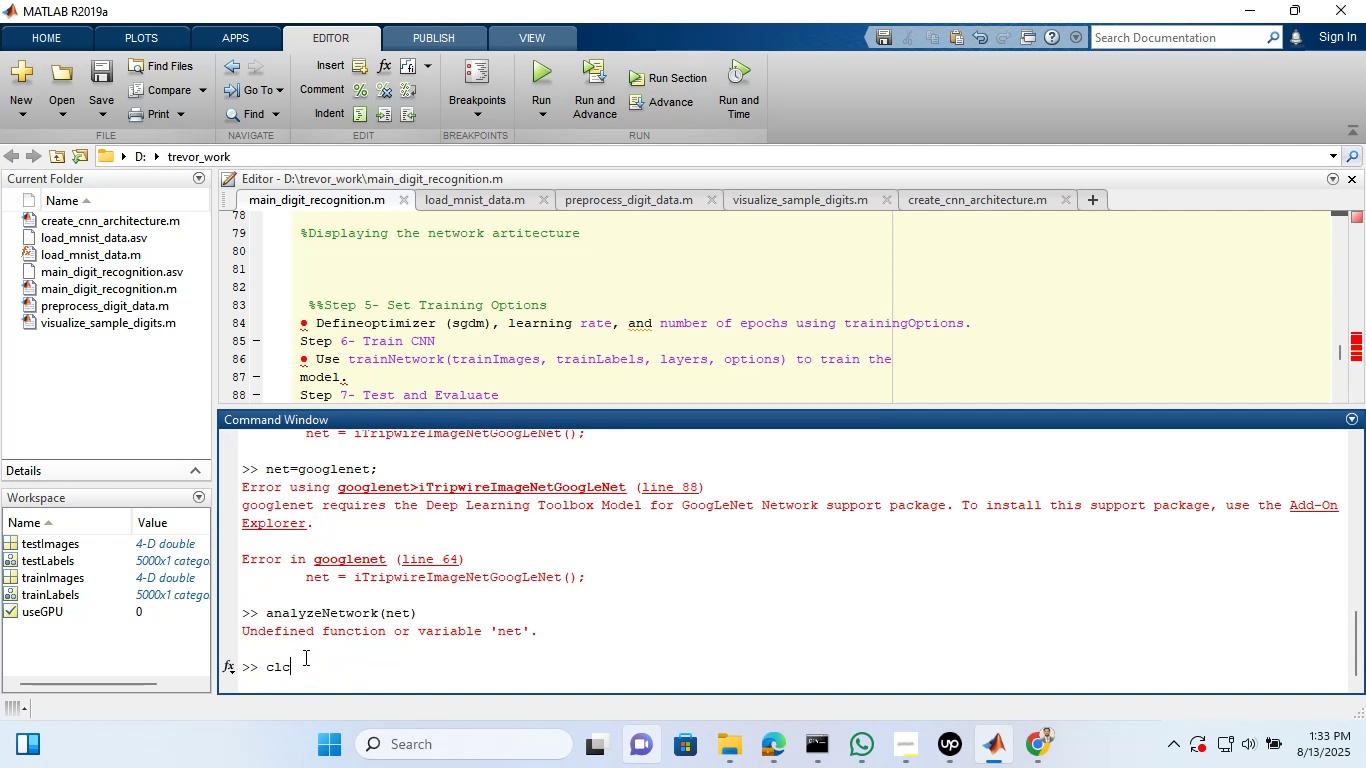 
key(Enter)
 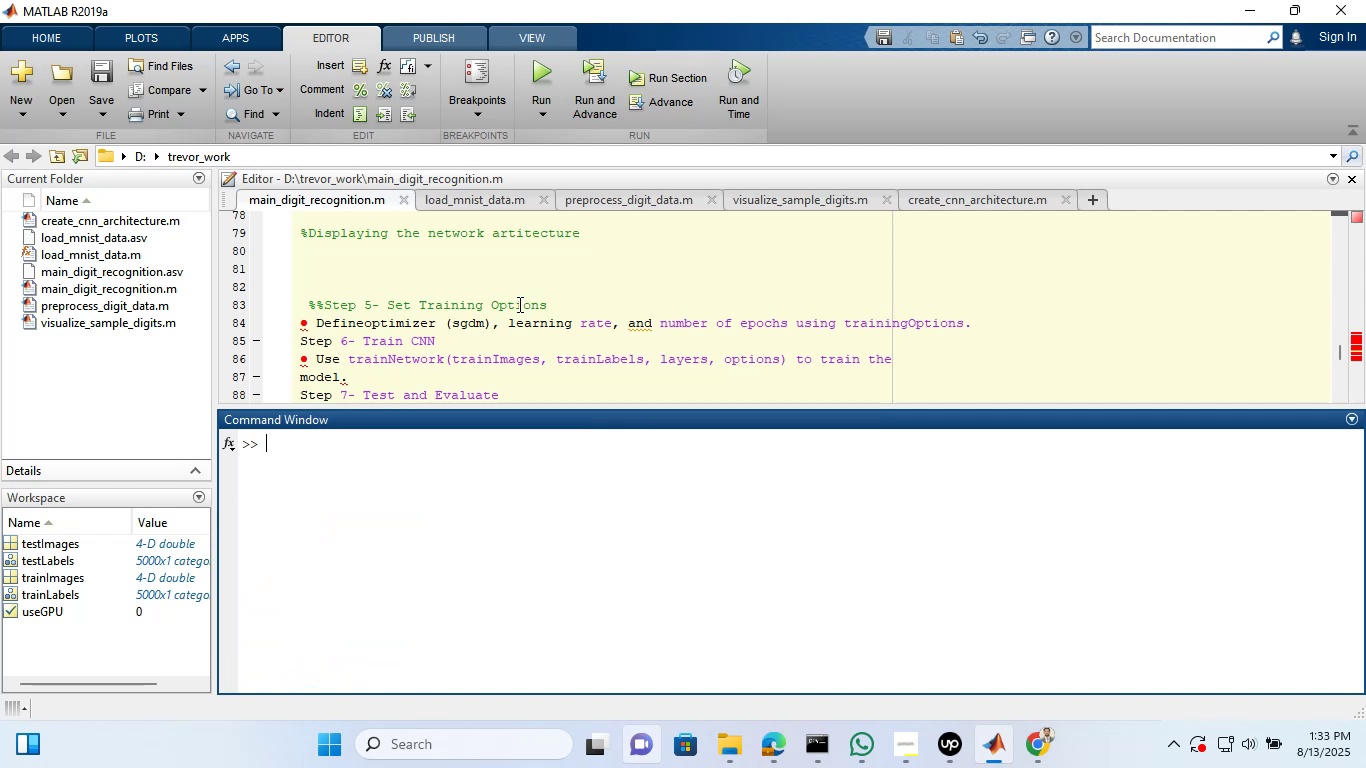 
wait(5.07)
 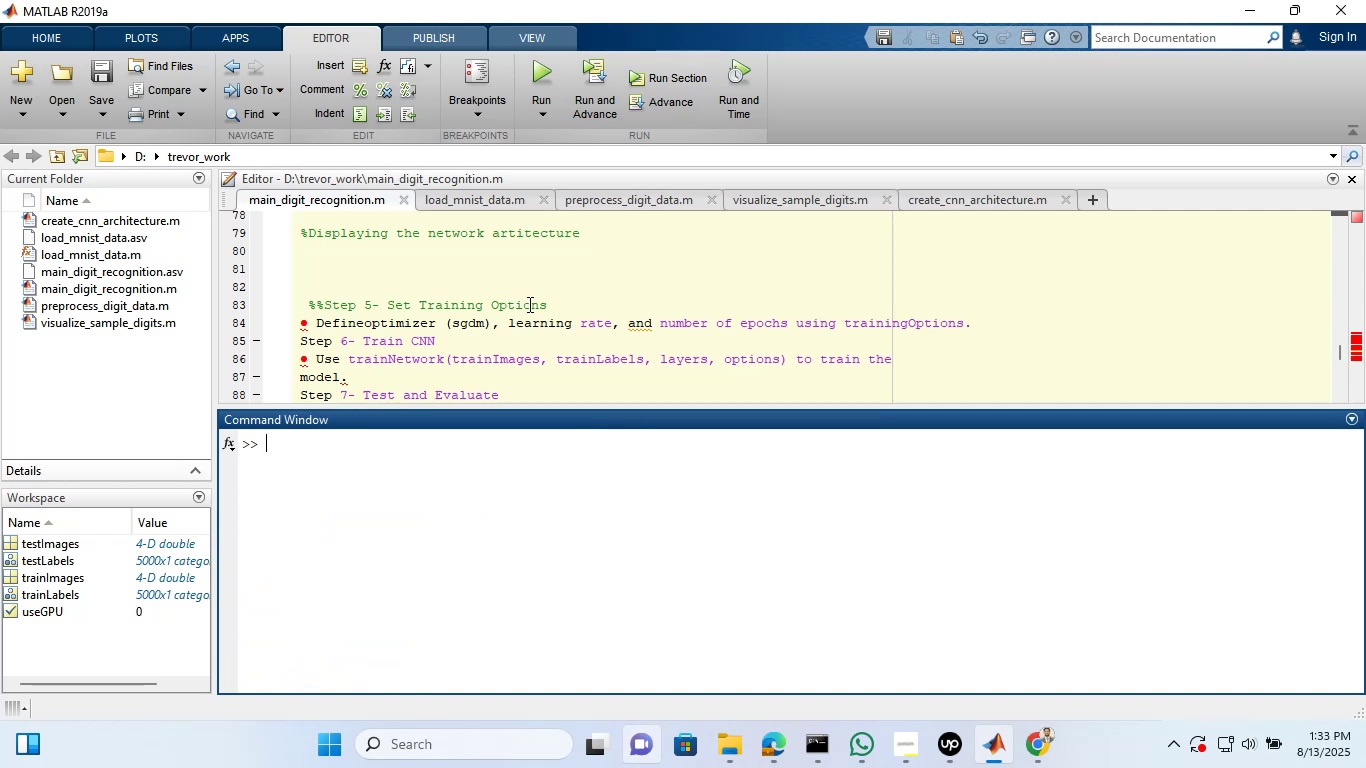 
left_click([678, 255])
 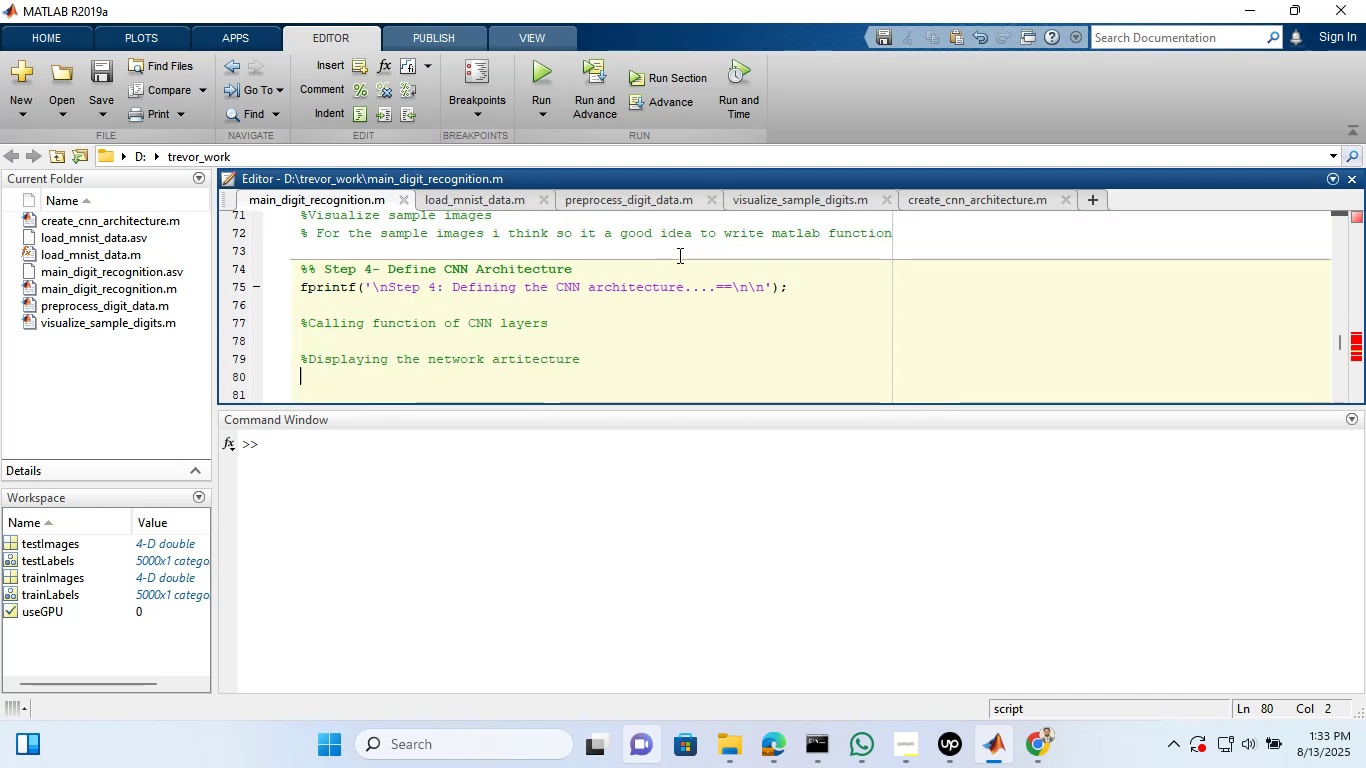 
wait(10.61)
 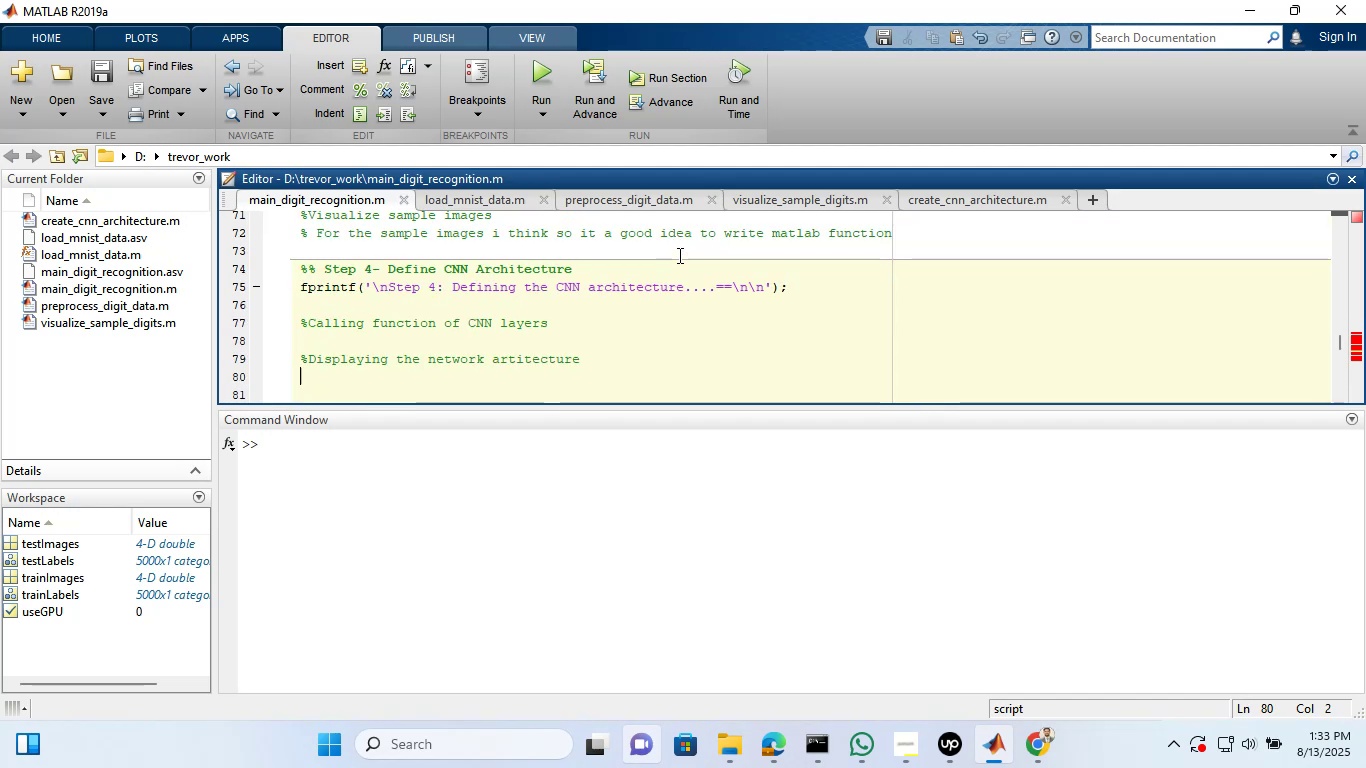 
left_click([921, 753])
 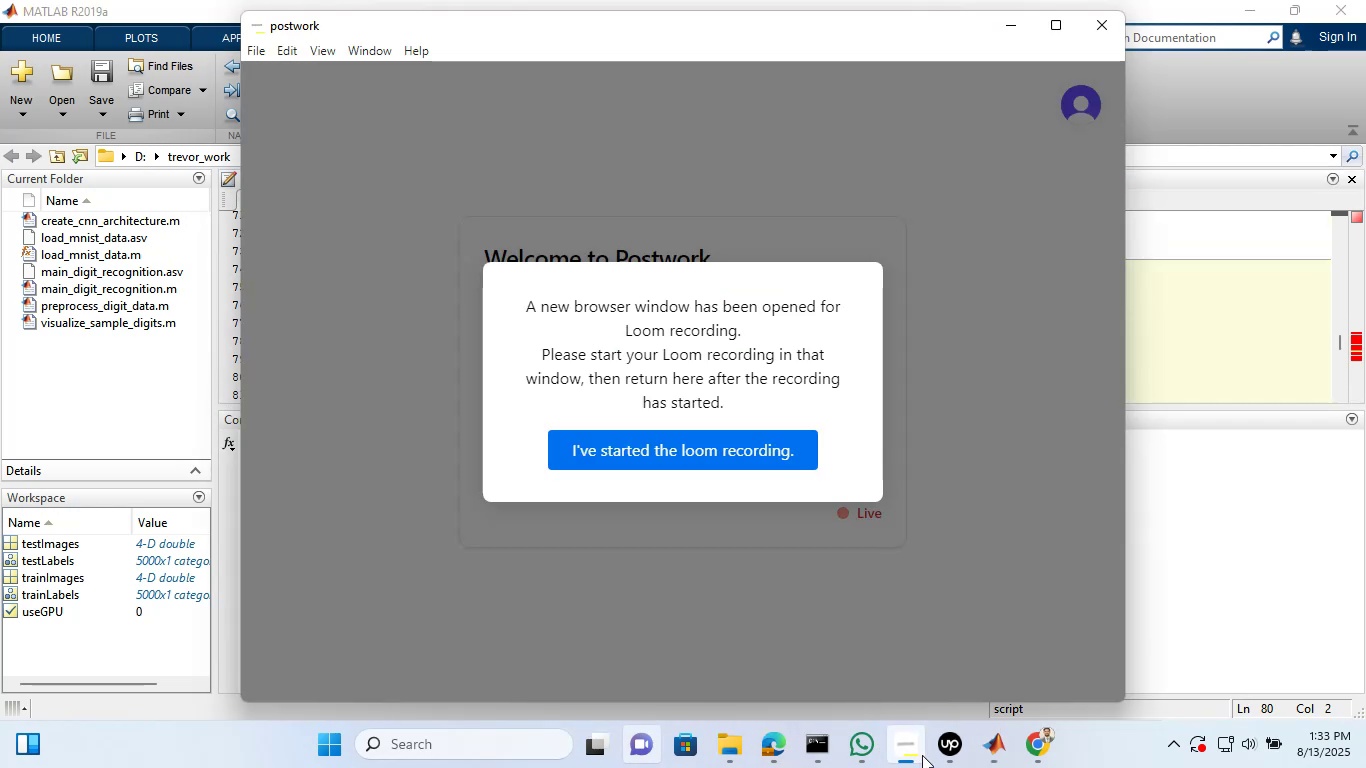 
mouse_move([1001, 757])
 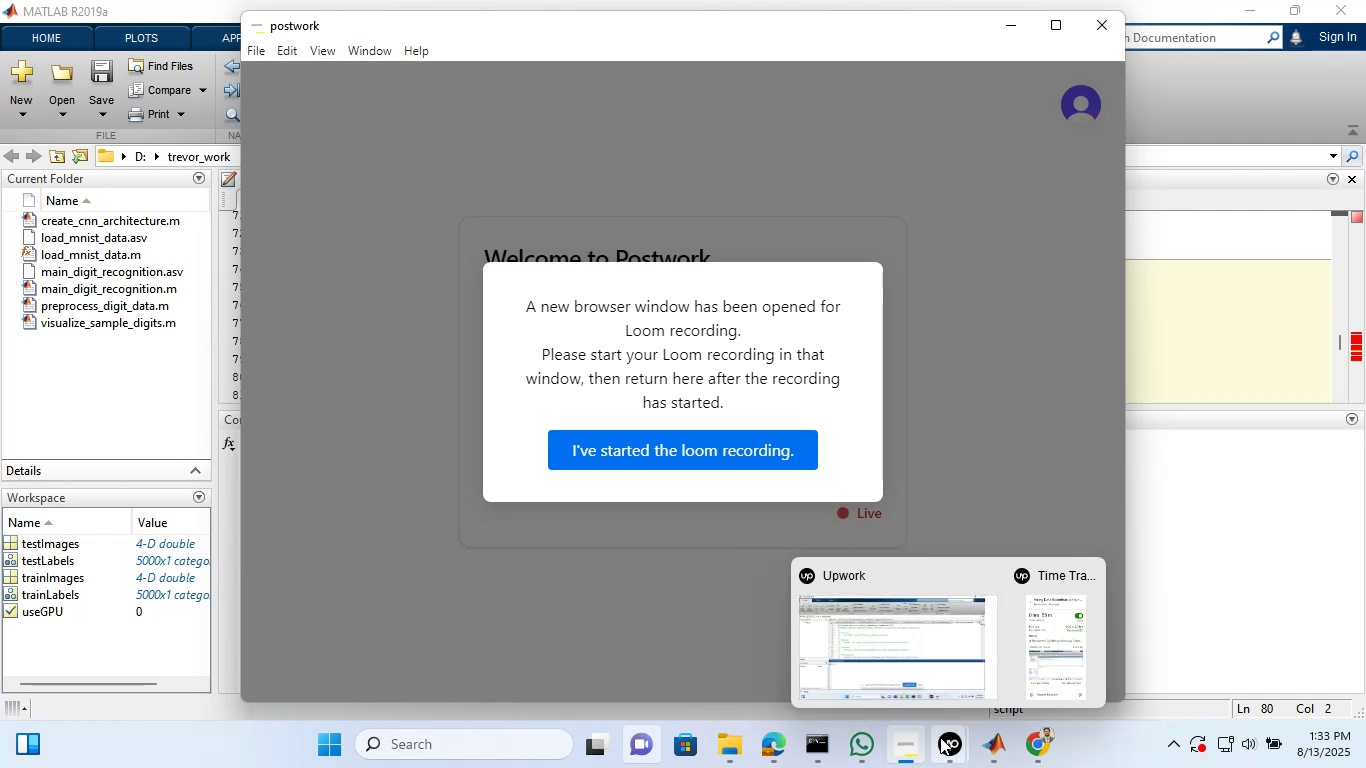 